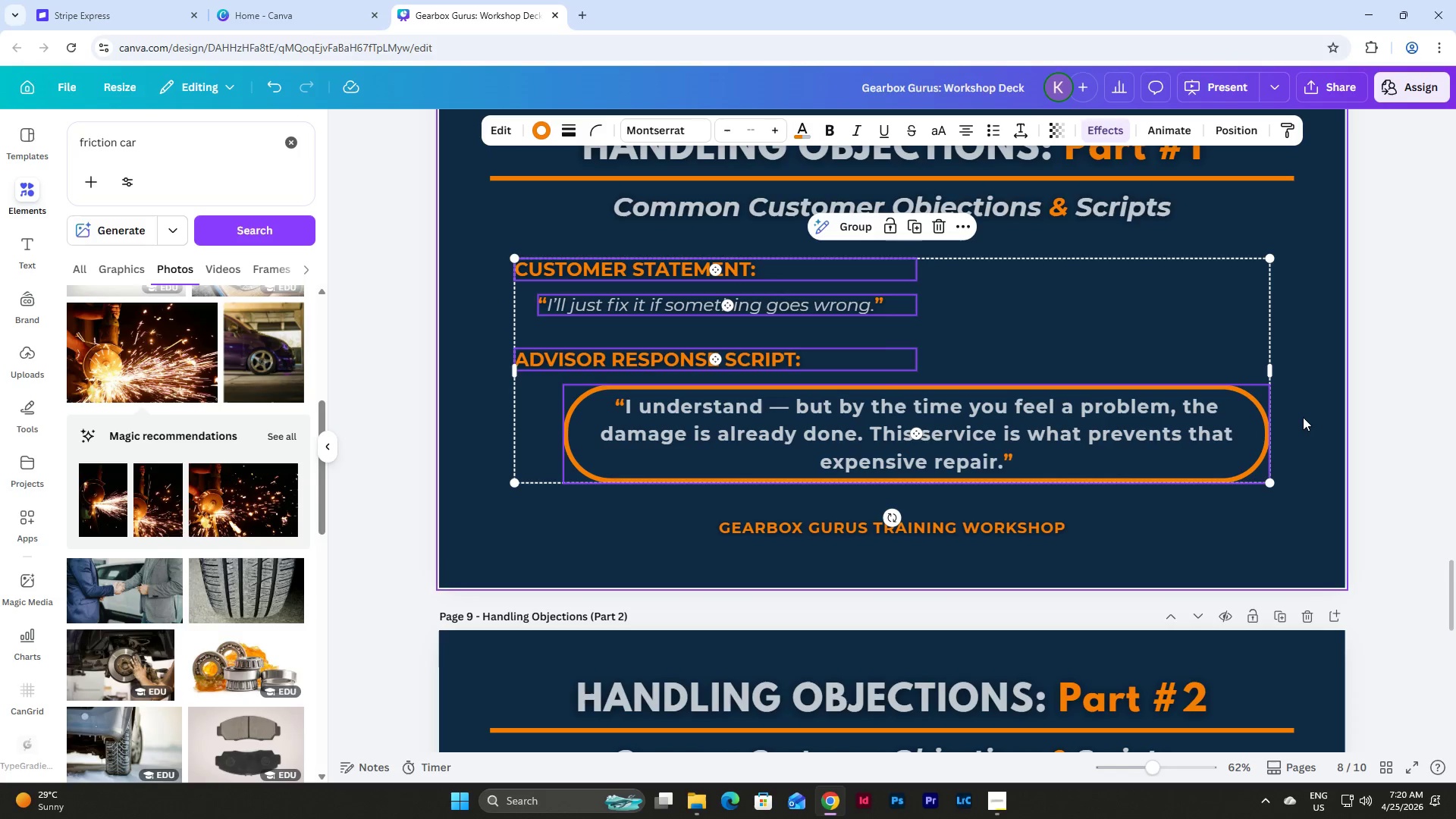 
left_click([1303, 417])
 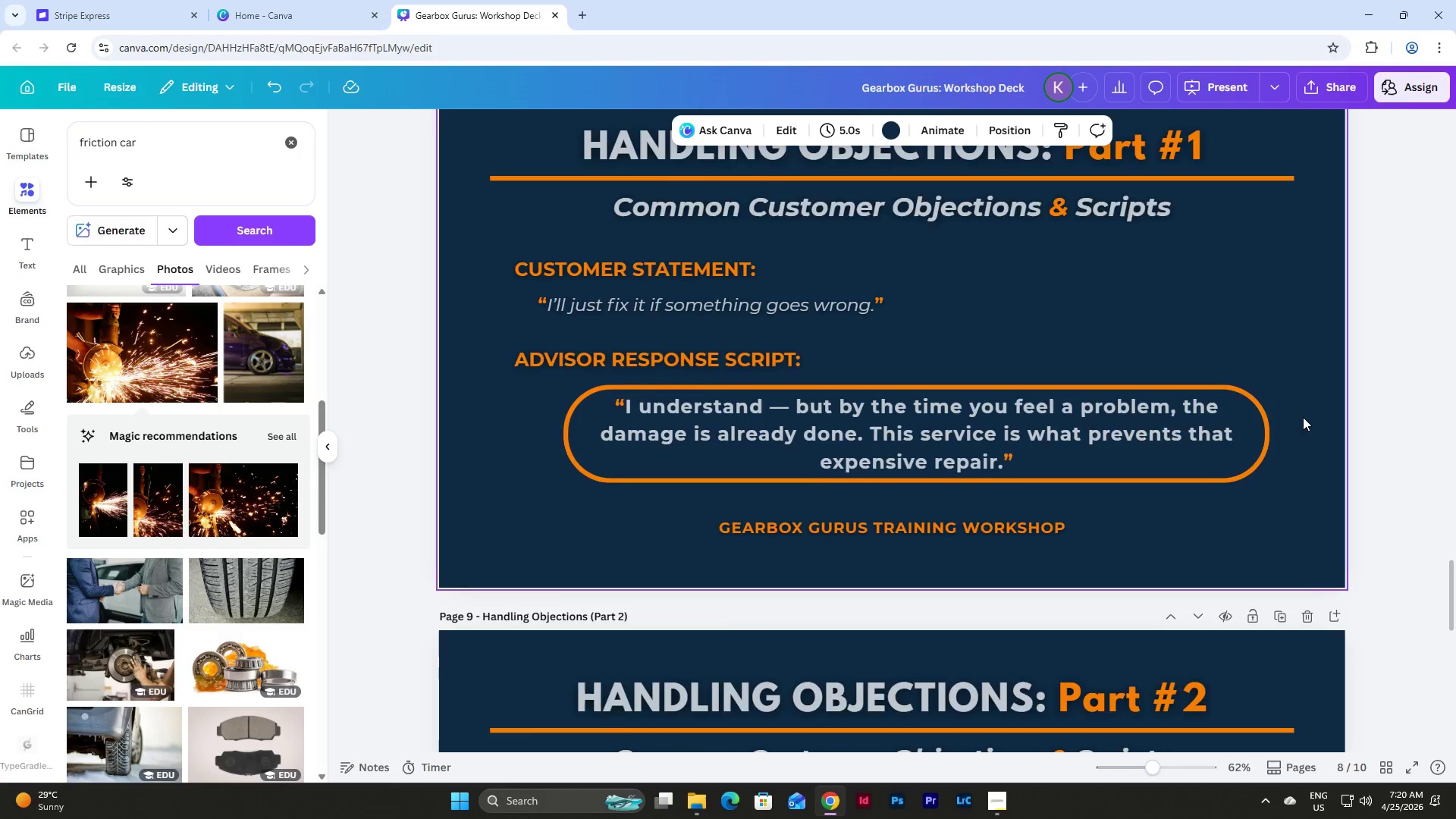 
scroll: coordinate [1303, 417], scroll_direction: down, amount: 5.0
 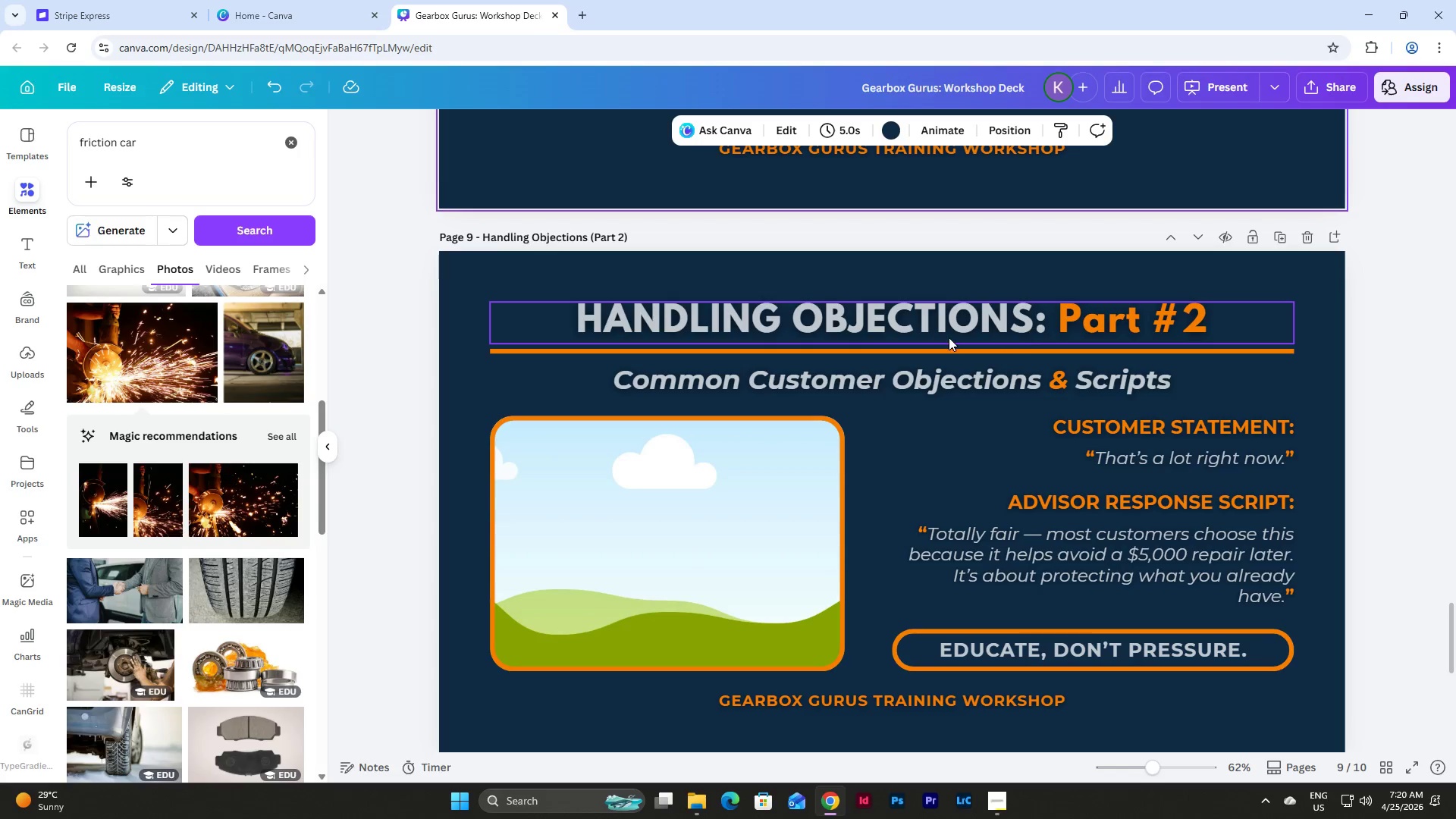 
scroll: coordinate [896, 319], scroll_direction: up, amount: 5.0
 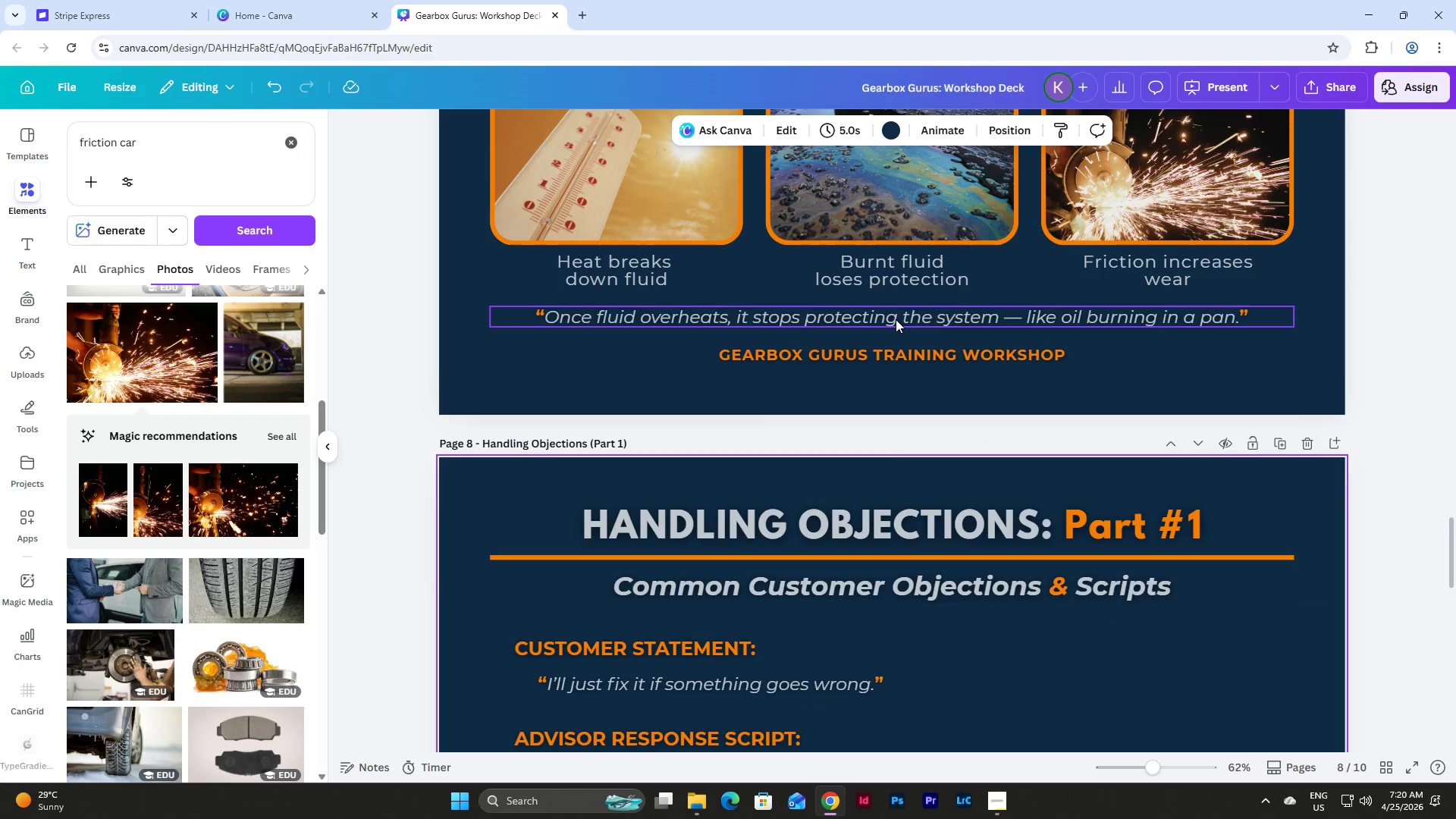 
scroll: coordinate [896, 319], scroll_direction: down, amount: 2.0
 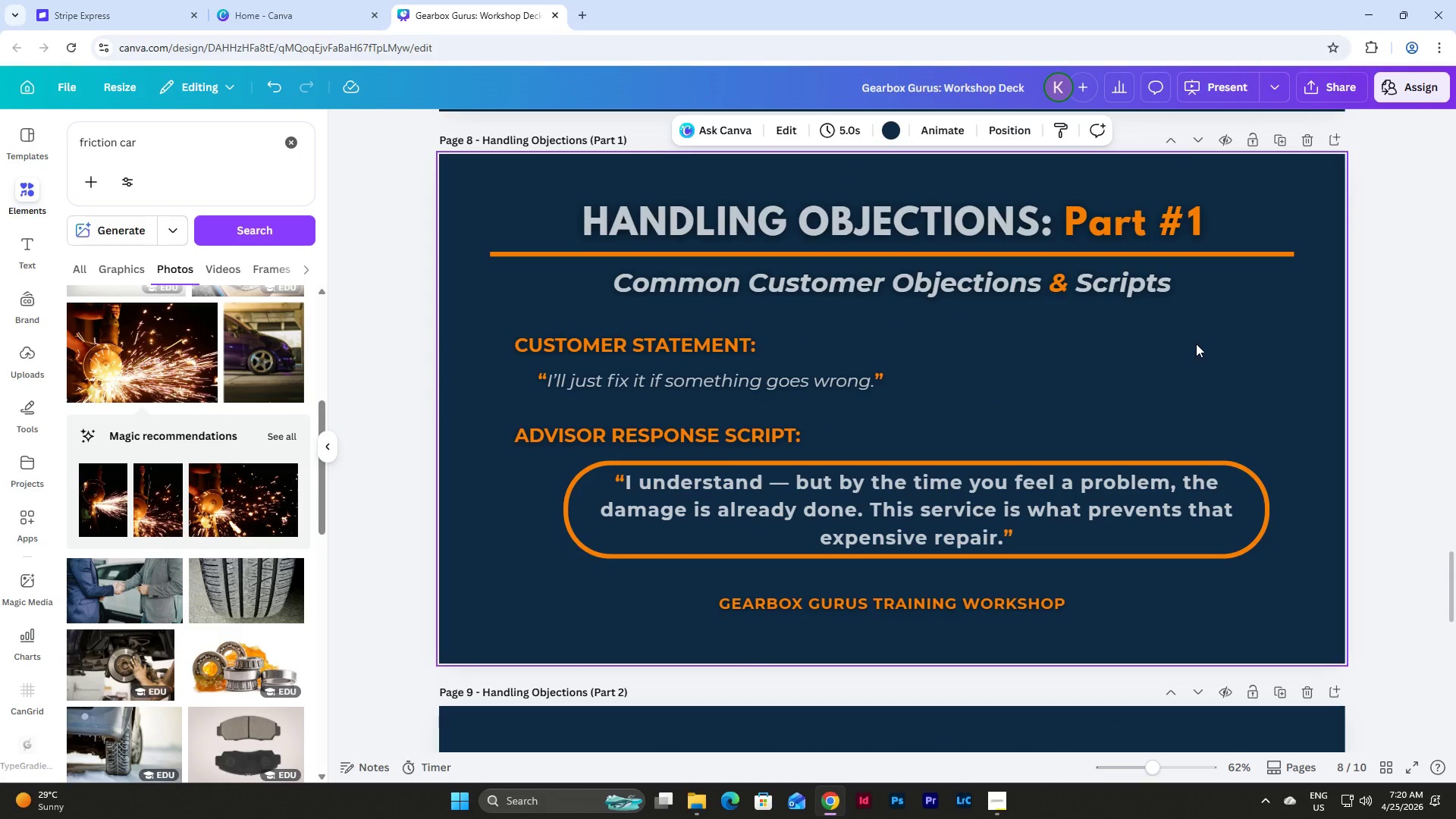 
scroll: coordinate [1196, 344], scroll_direction: up, amount: 1.0
 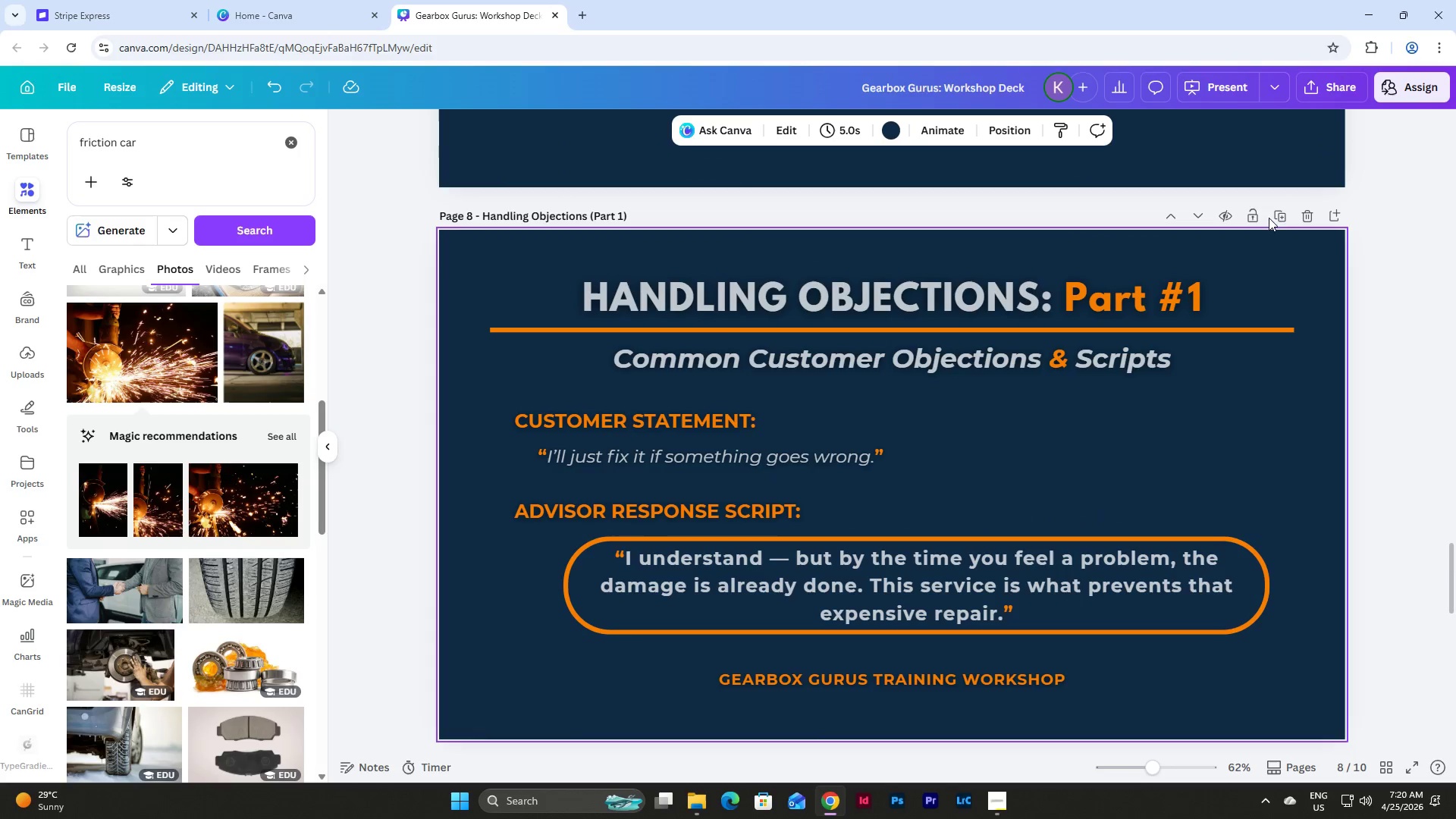 
left_click([1271, 213])
 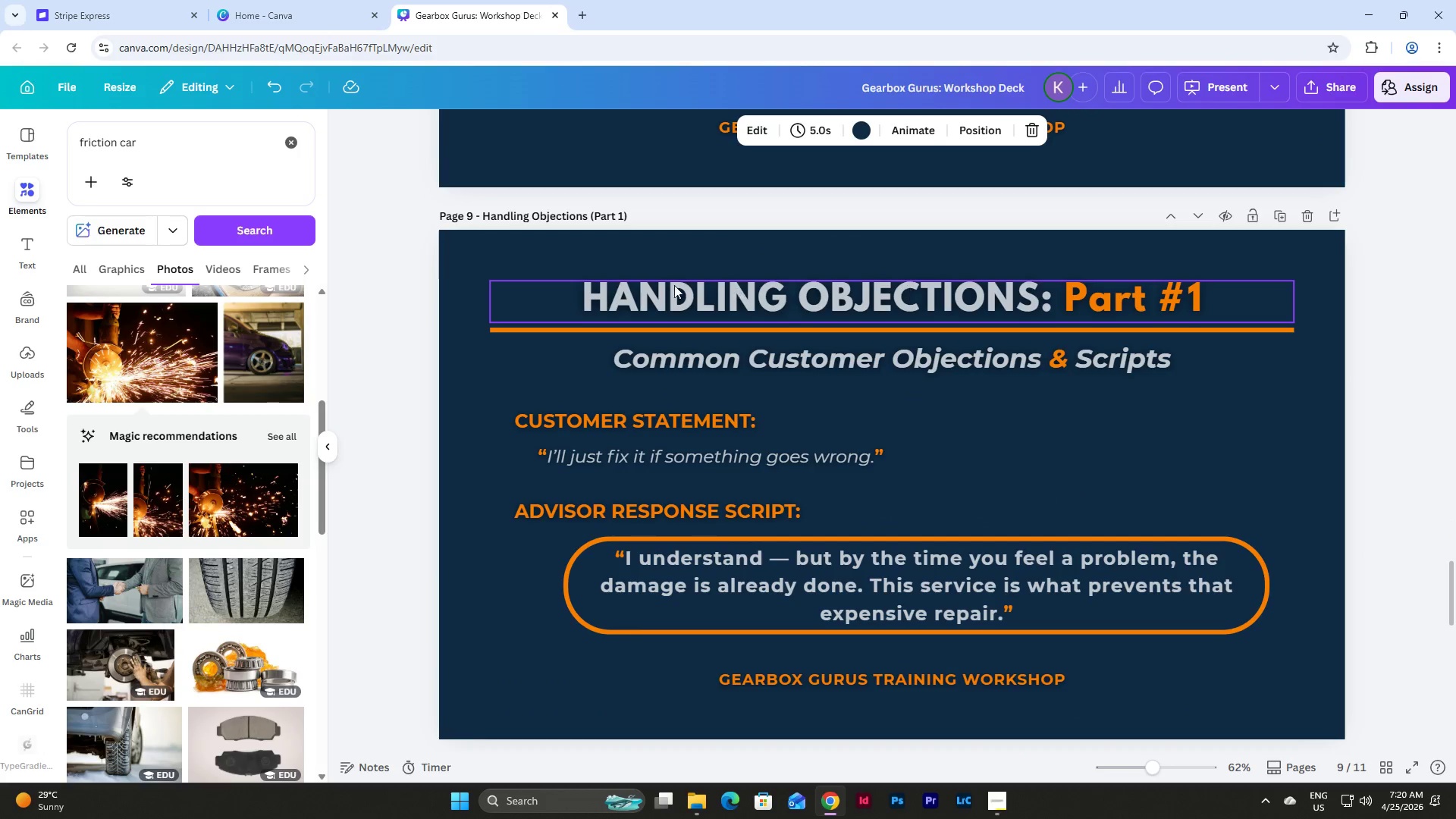 
scroll: coordinate [676, 296], scroll_direction: down, amount: 3.0
 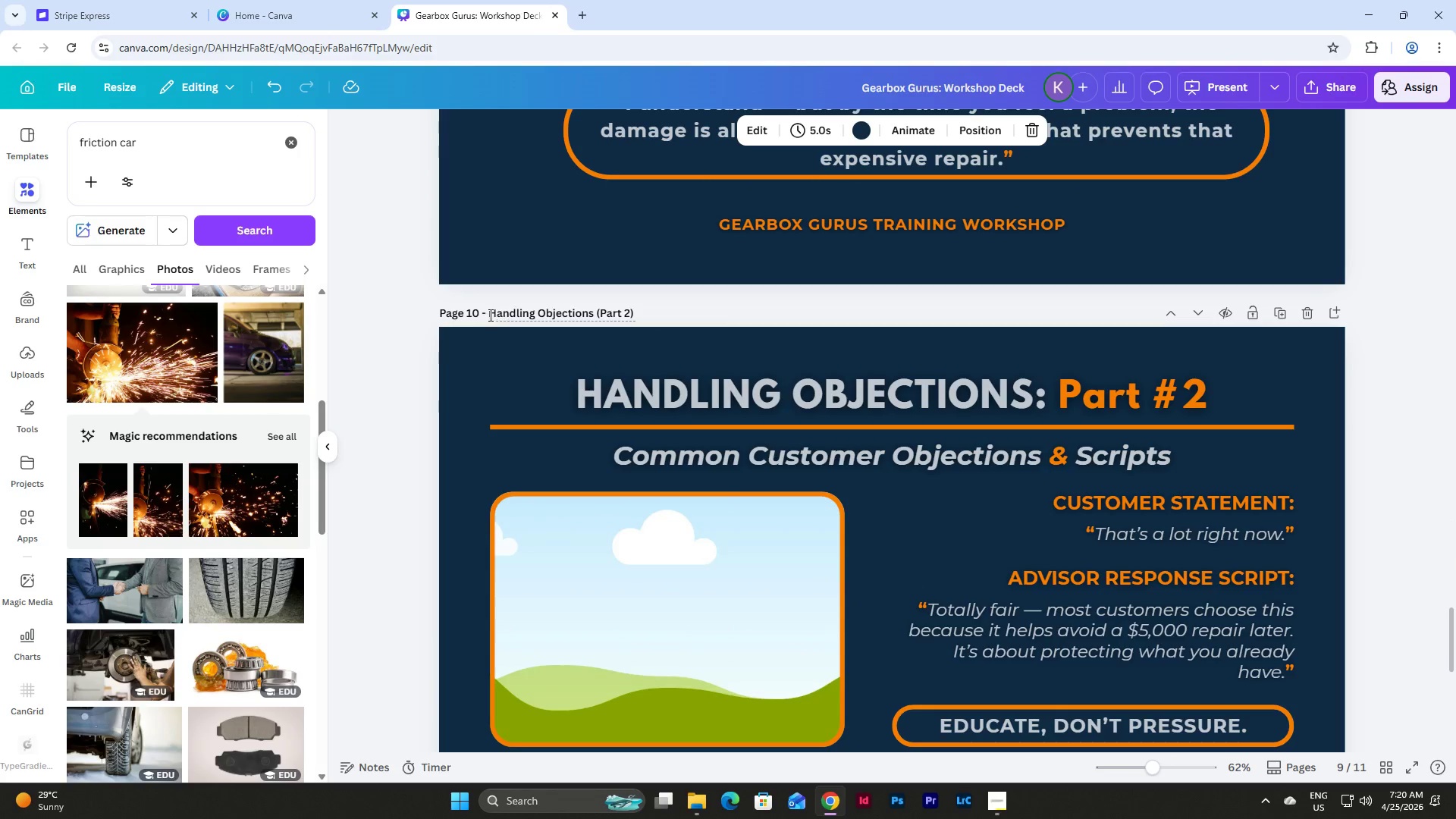 
left_click_drag(start_coordinate=[488, 315], to_coordinate=[494, 315])
 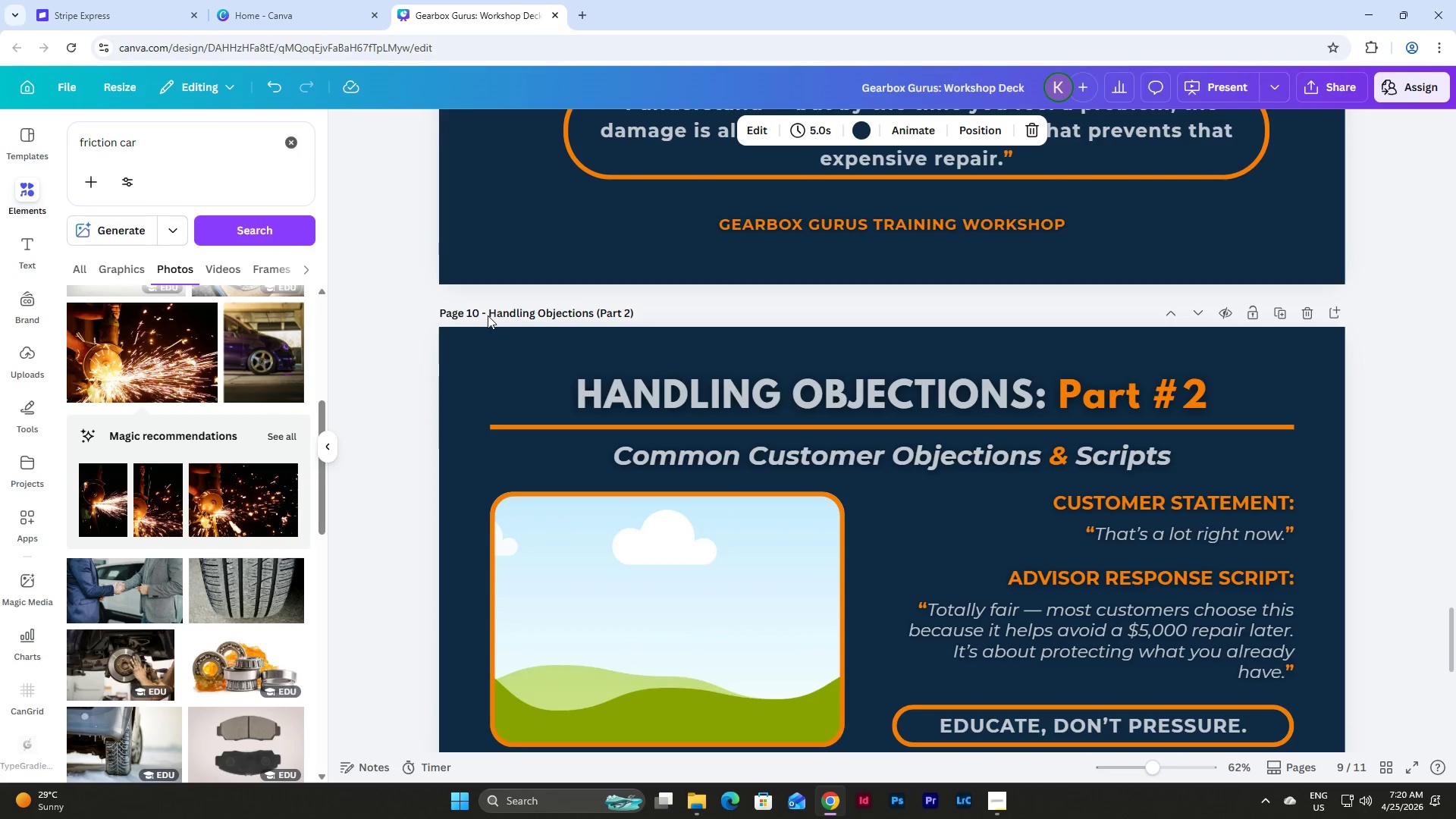 
left_click_drag(start_coordinate=[488, 315], to_coordinate=[537, 313])
 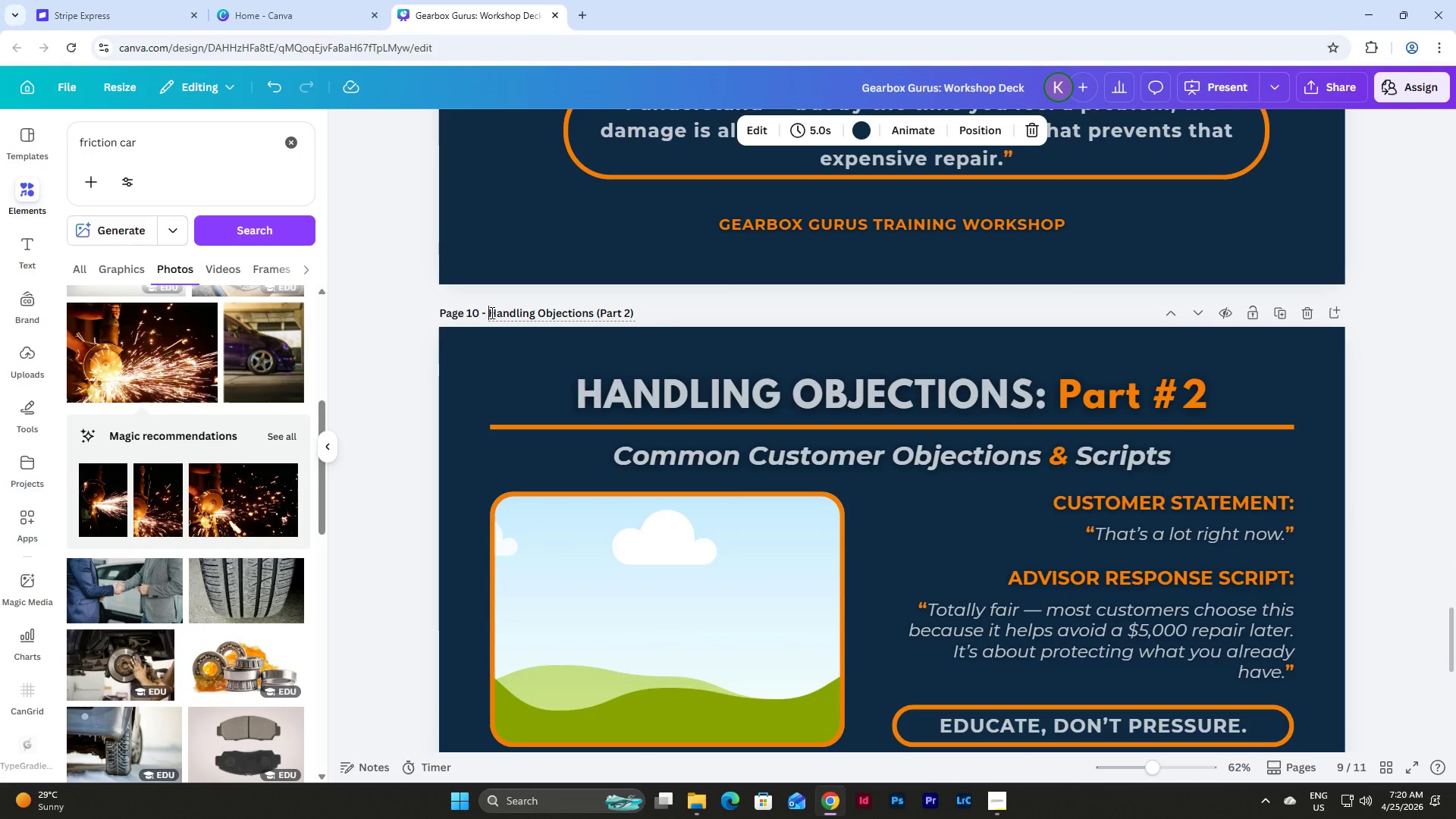 
left_click_drag(start_coordinate=[491, 312], to_coordinate=[655, 305])
 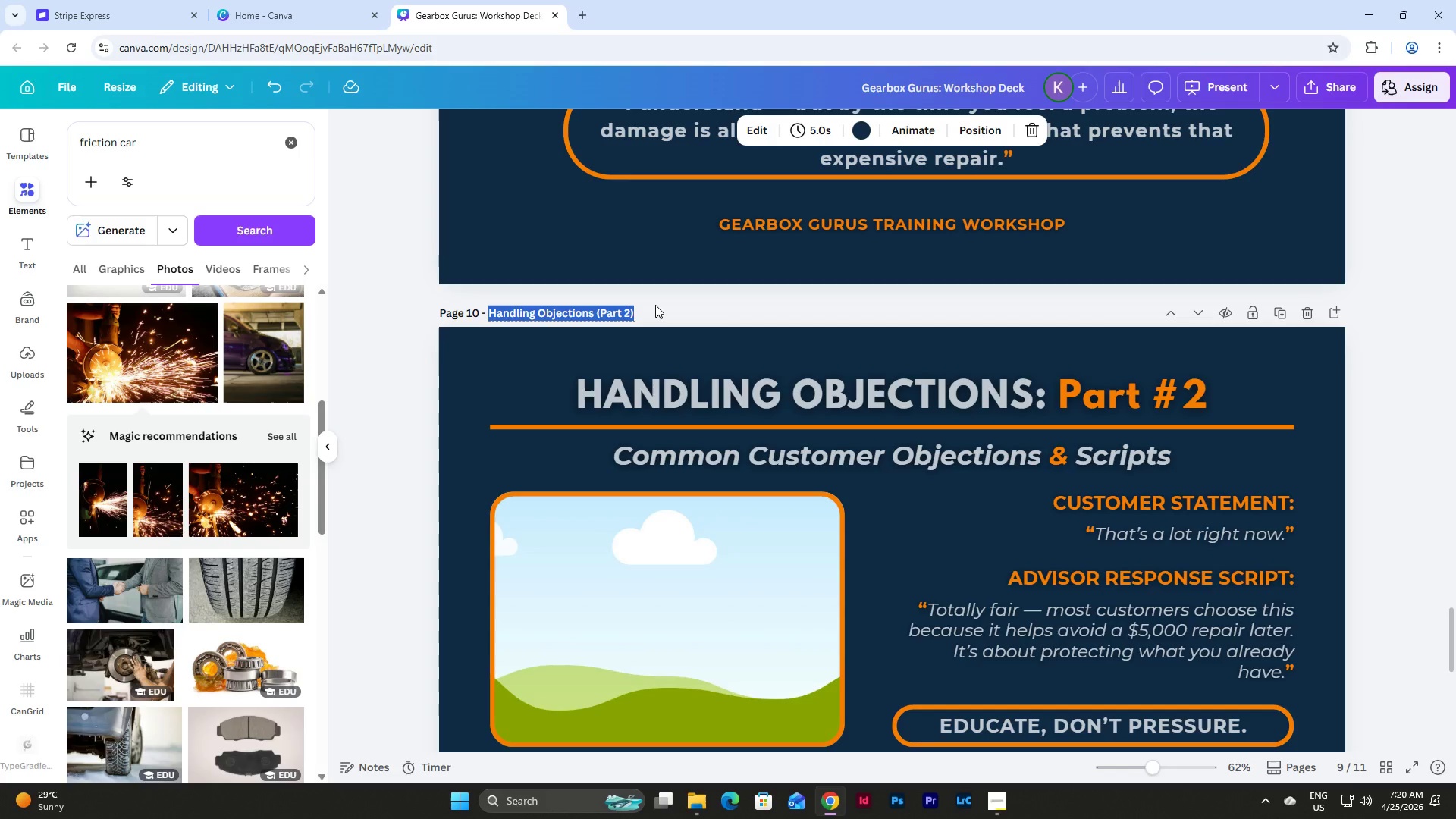 
key(Control+C)
 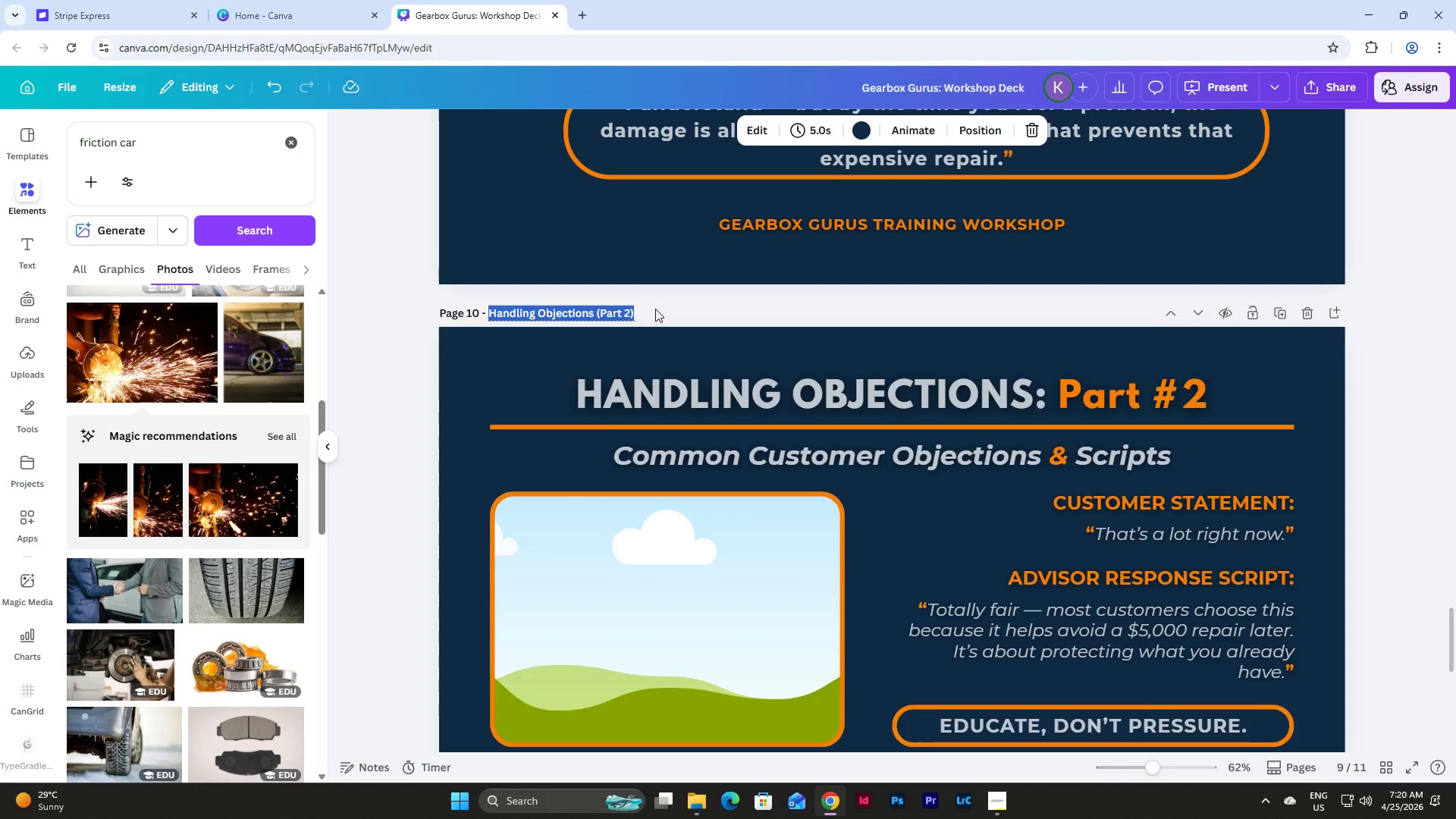 
scroll: coordinate [655, 309], scroll_direction: up, amount: 8.0
 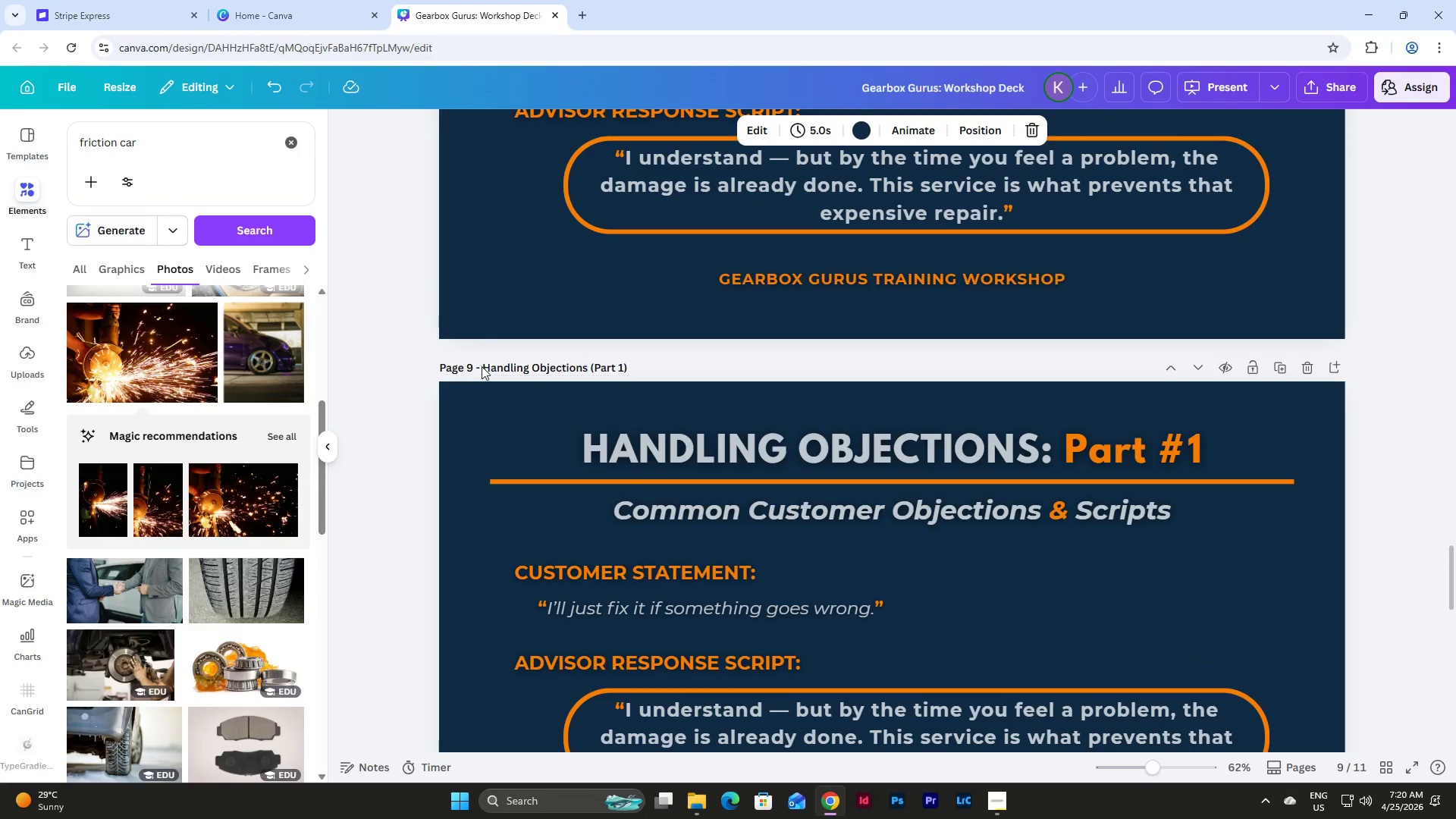 
left_click([482, 366])
 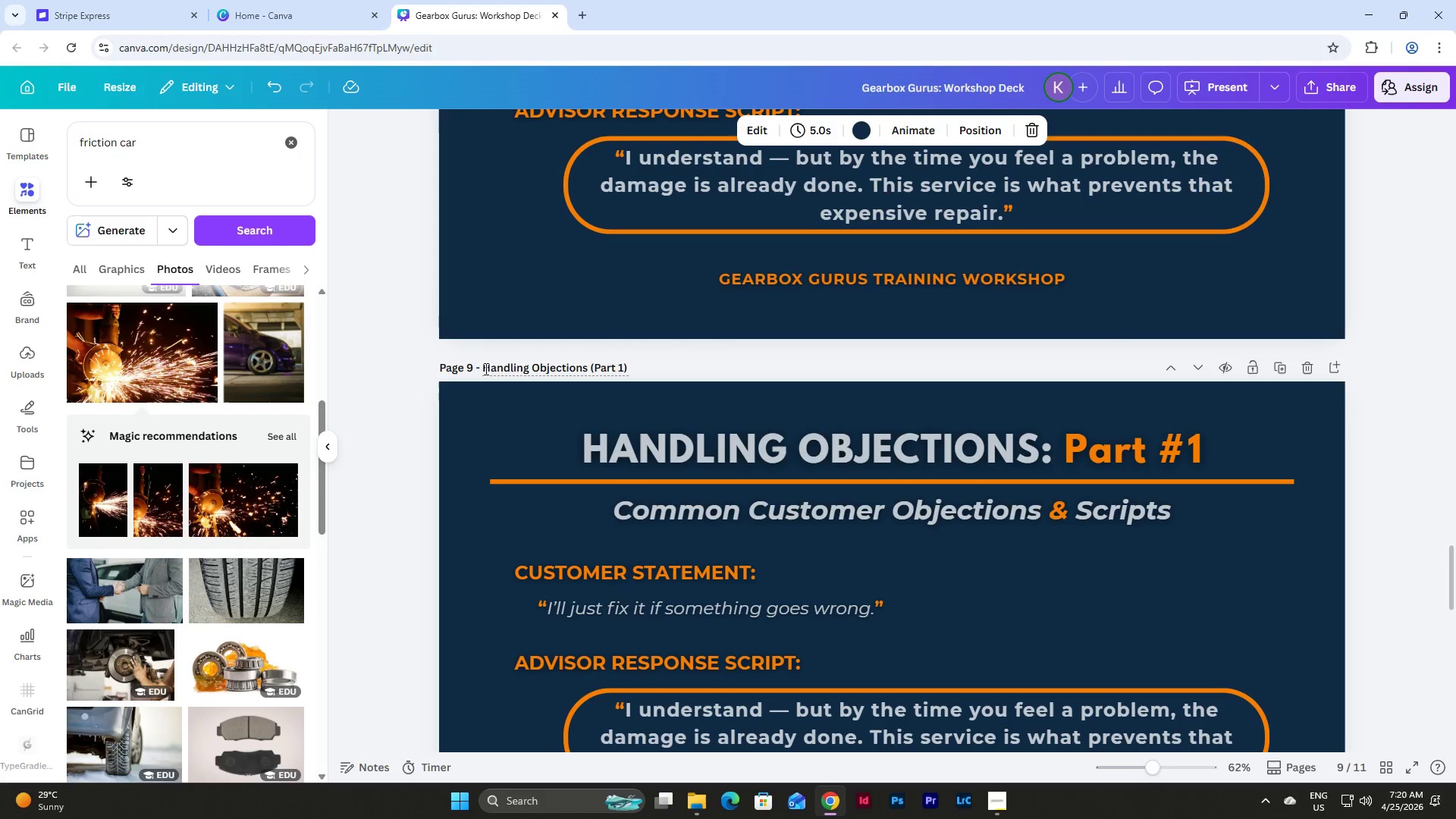 
left_click_drag(start_coordinate=[485, 369], to_coordinate=[658, 378])
 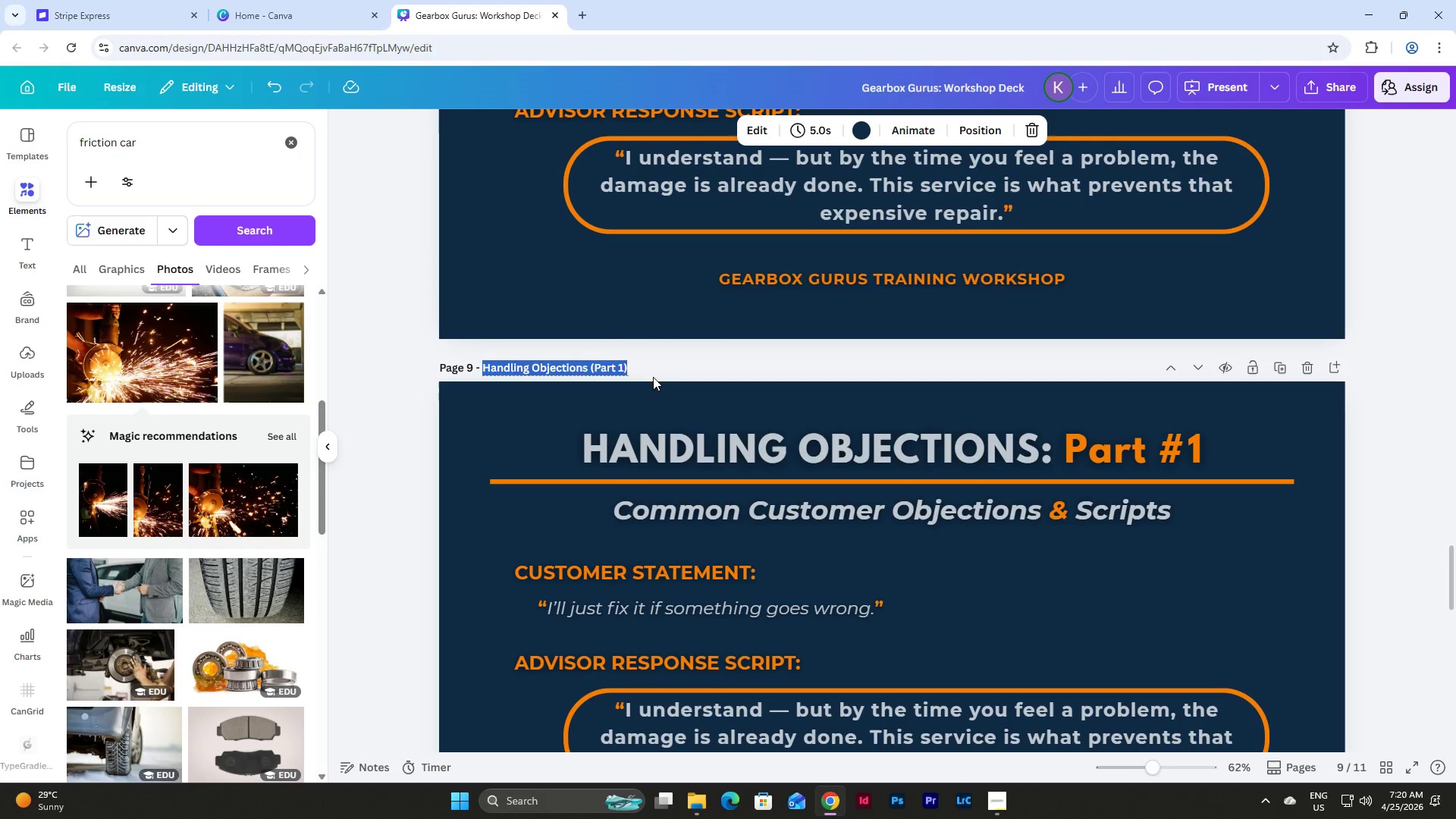 
key(Control+V)
 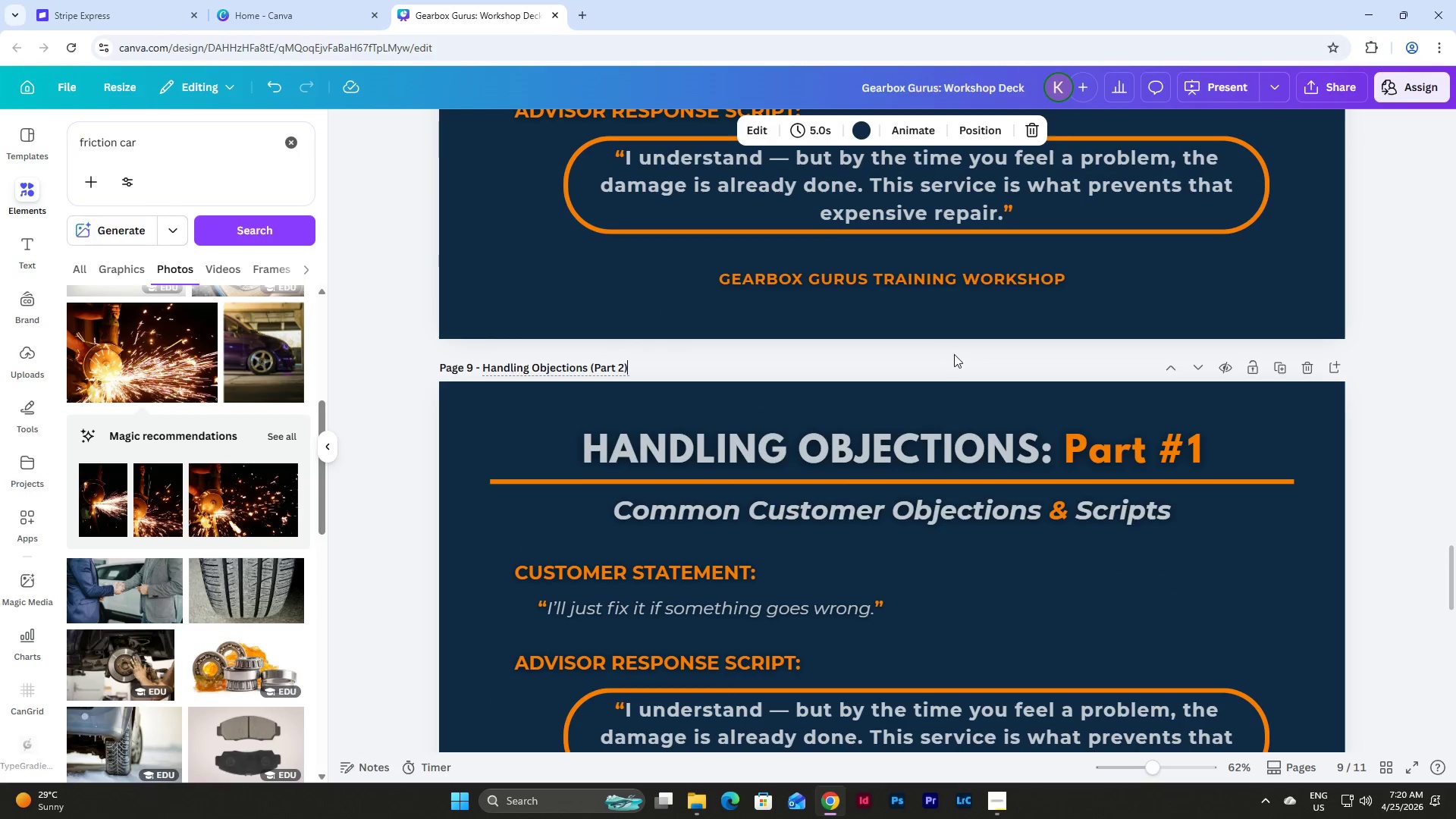 
scroll: coordinate [955, 354], scroll_direction: down, amount: 3.0
 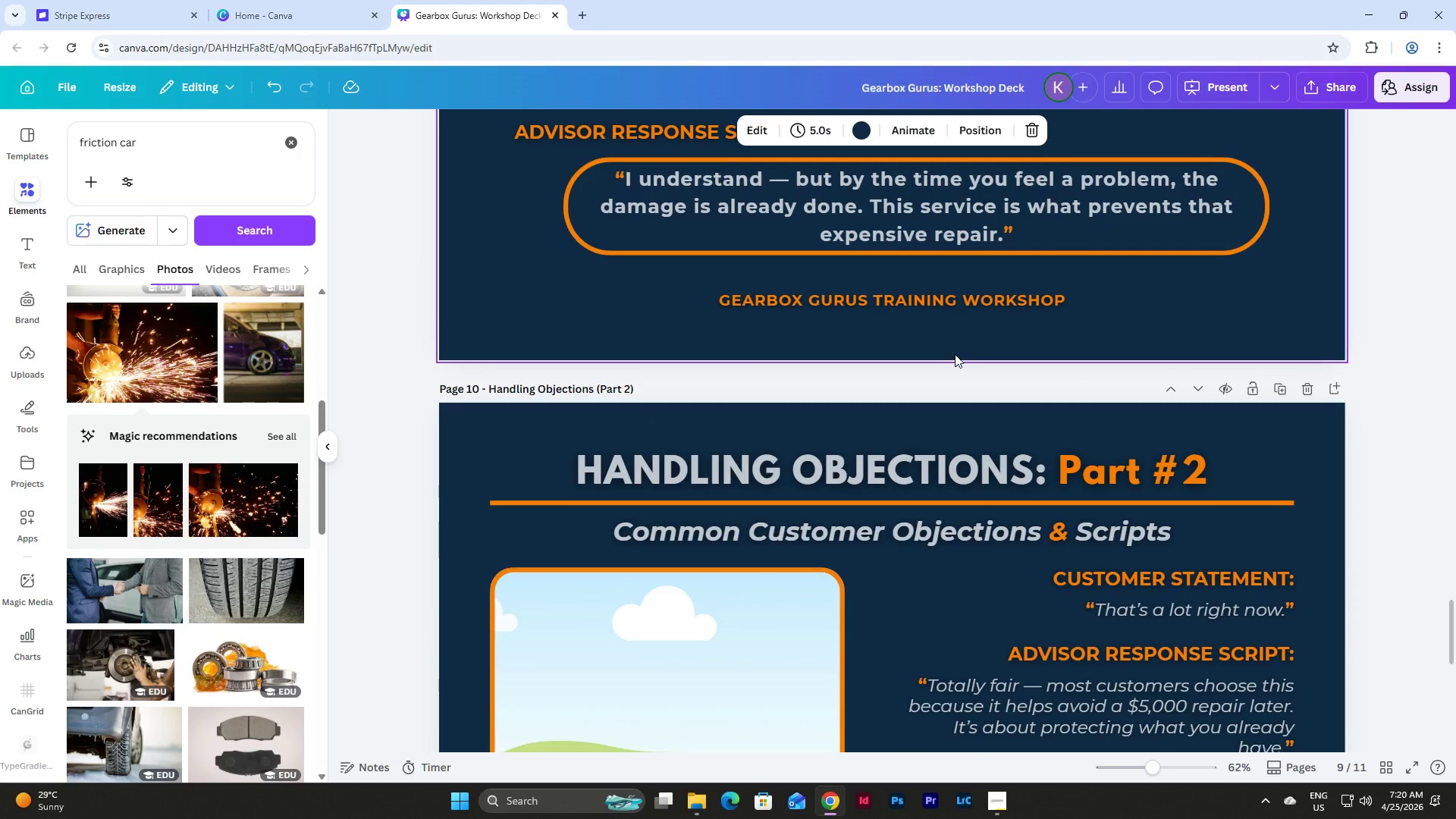 
scroll: coordinate [955, 354], scroll_direction: up, amount: 6.0
 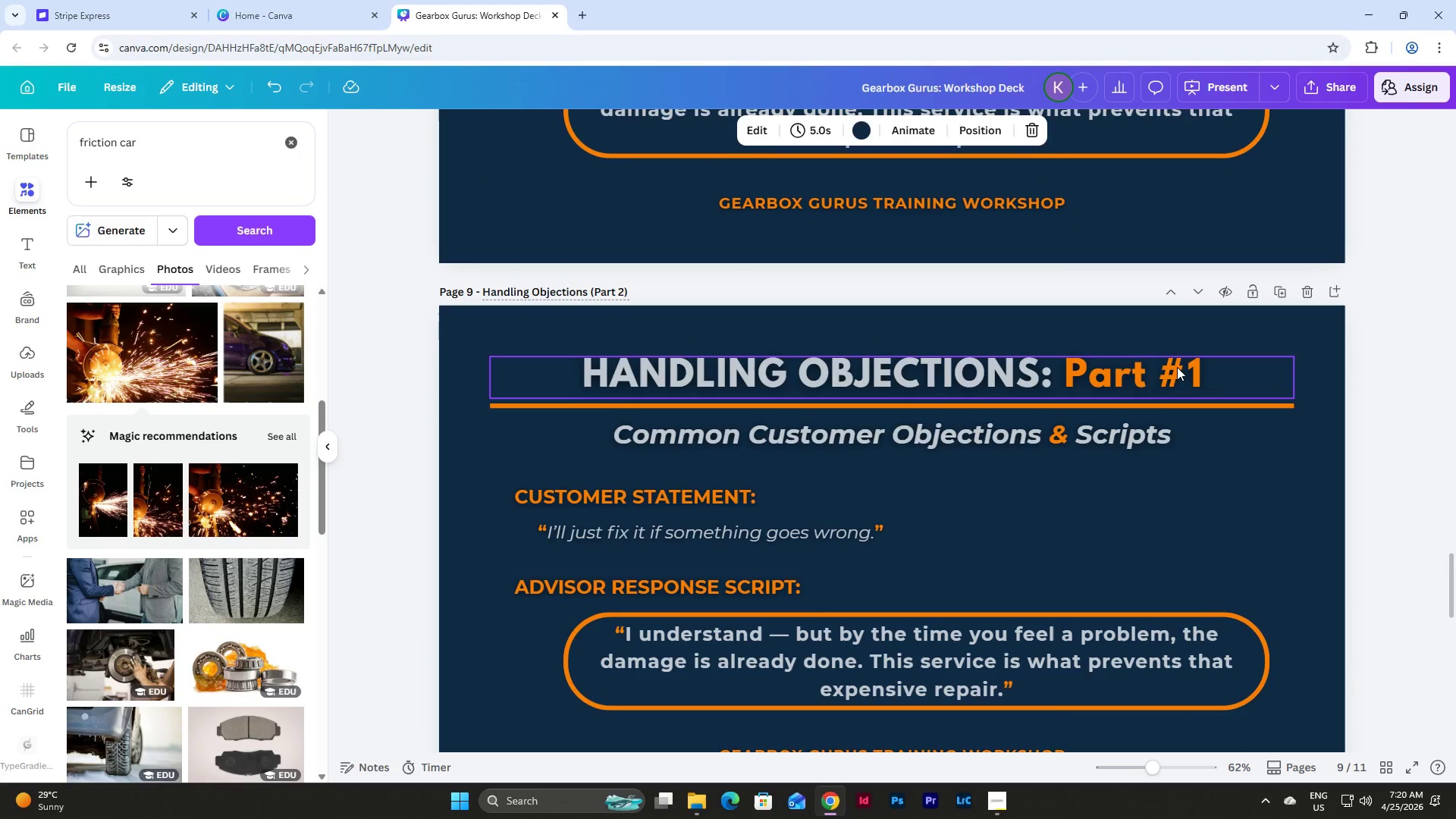 
double_click([1177, 367])
 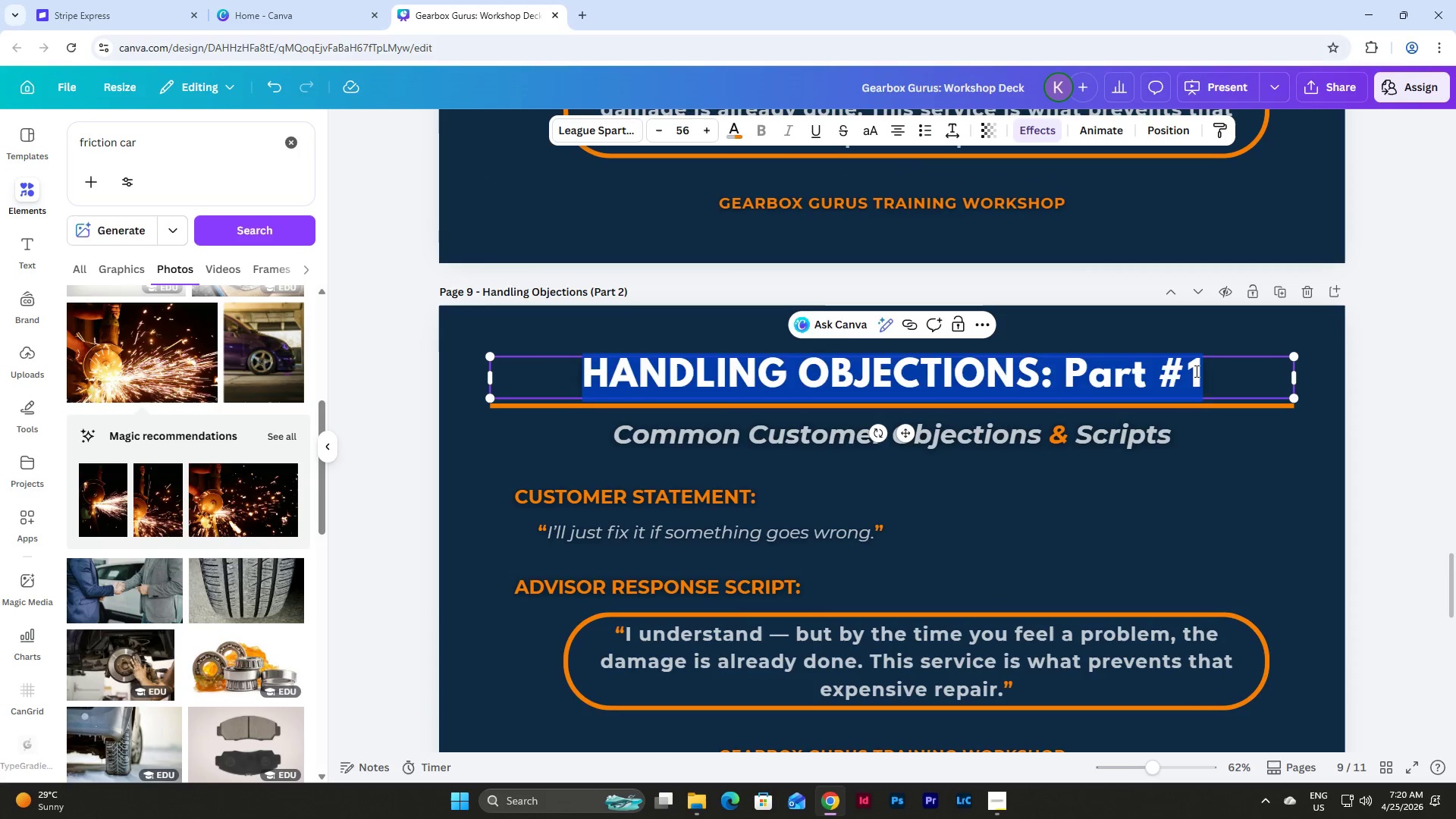 
left_click([1195, 371])
 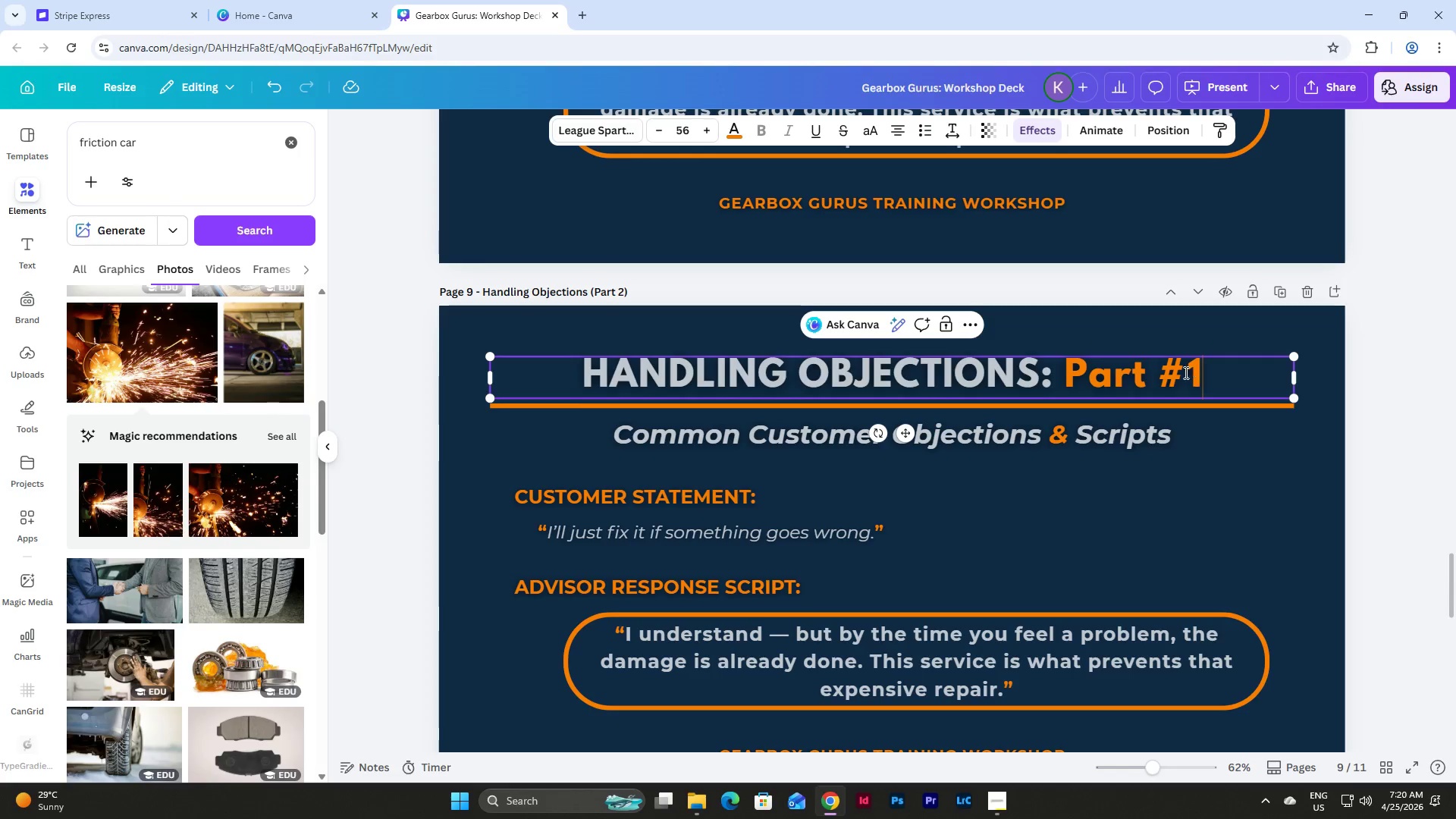 
left_click_drag(start_coordinate=[1185, 372], to_coordinate=[1197, 373])
 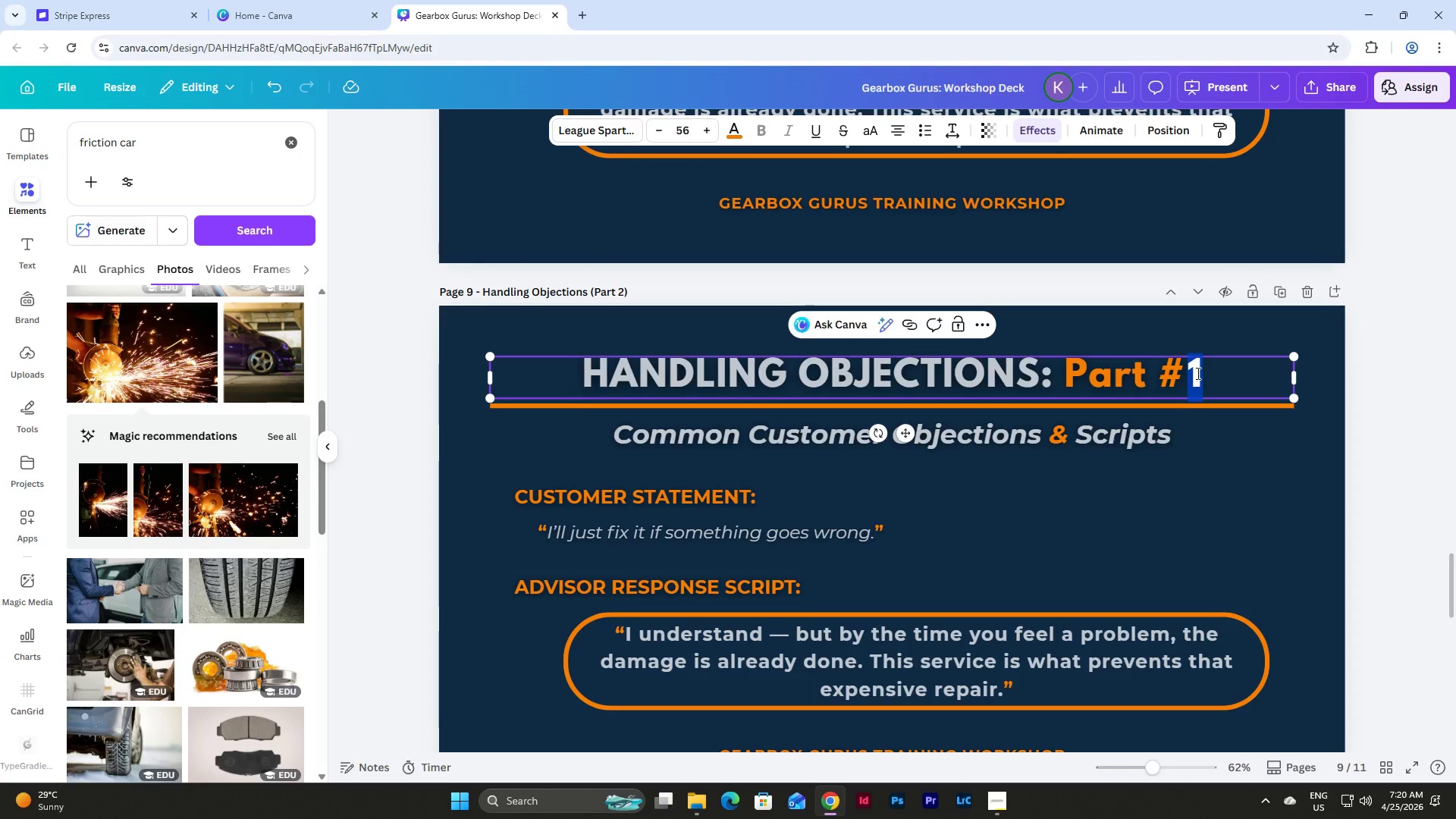 
key(2)
 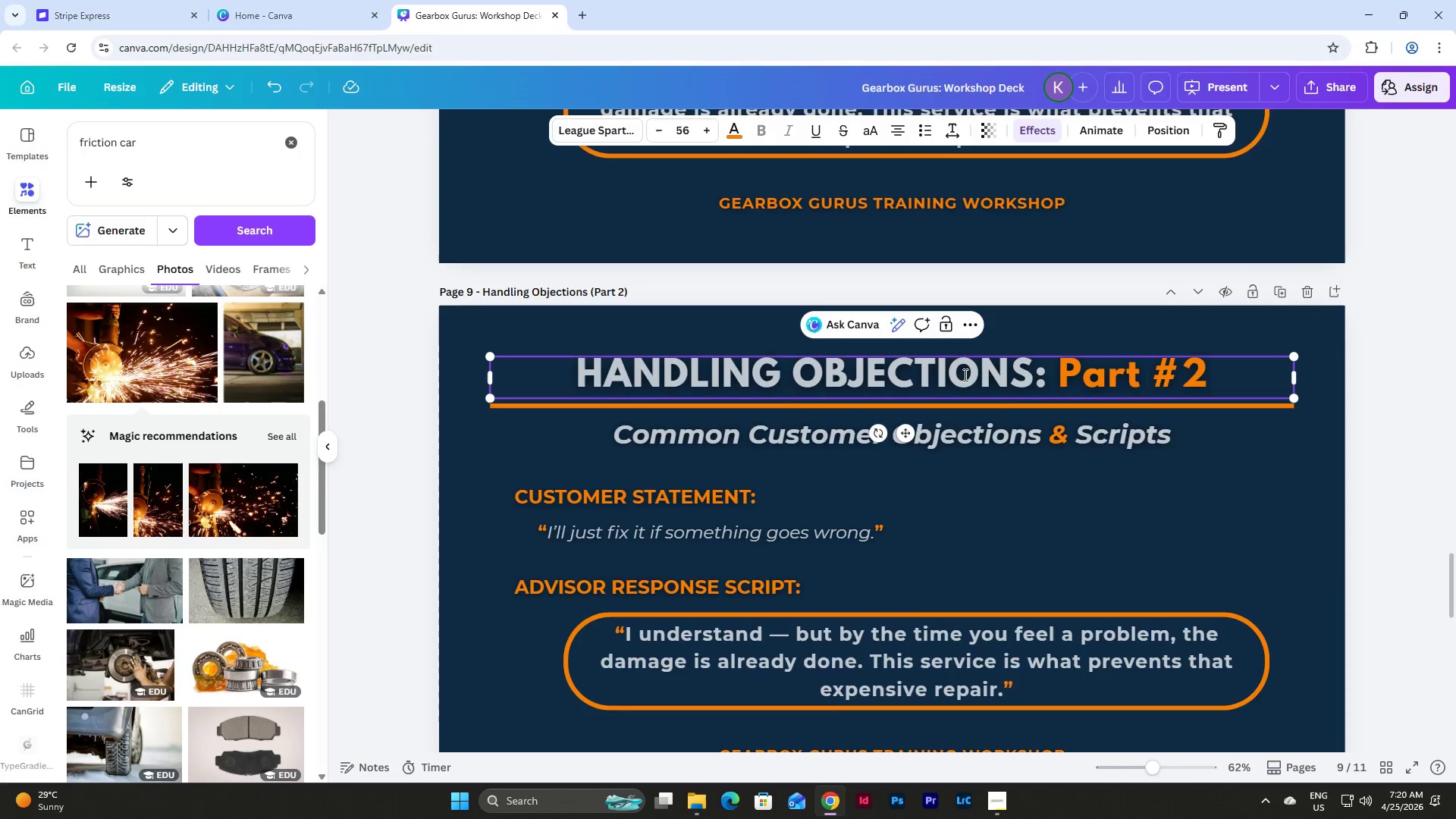 
scroll: coordinate [962, 374], scroll_direction: down, amount: 3.0
 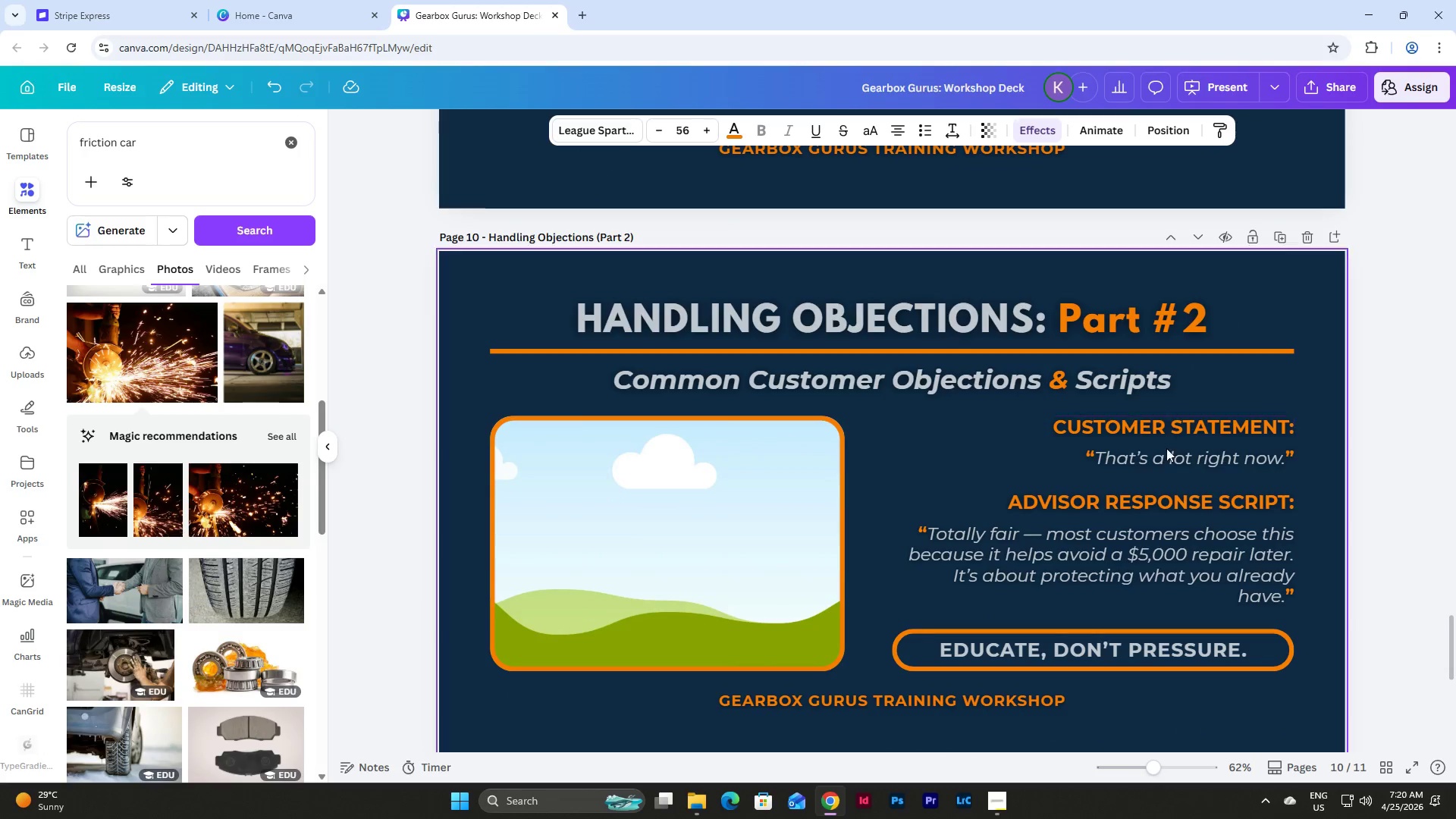 
double_click([1165, 453])
 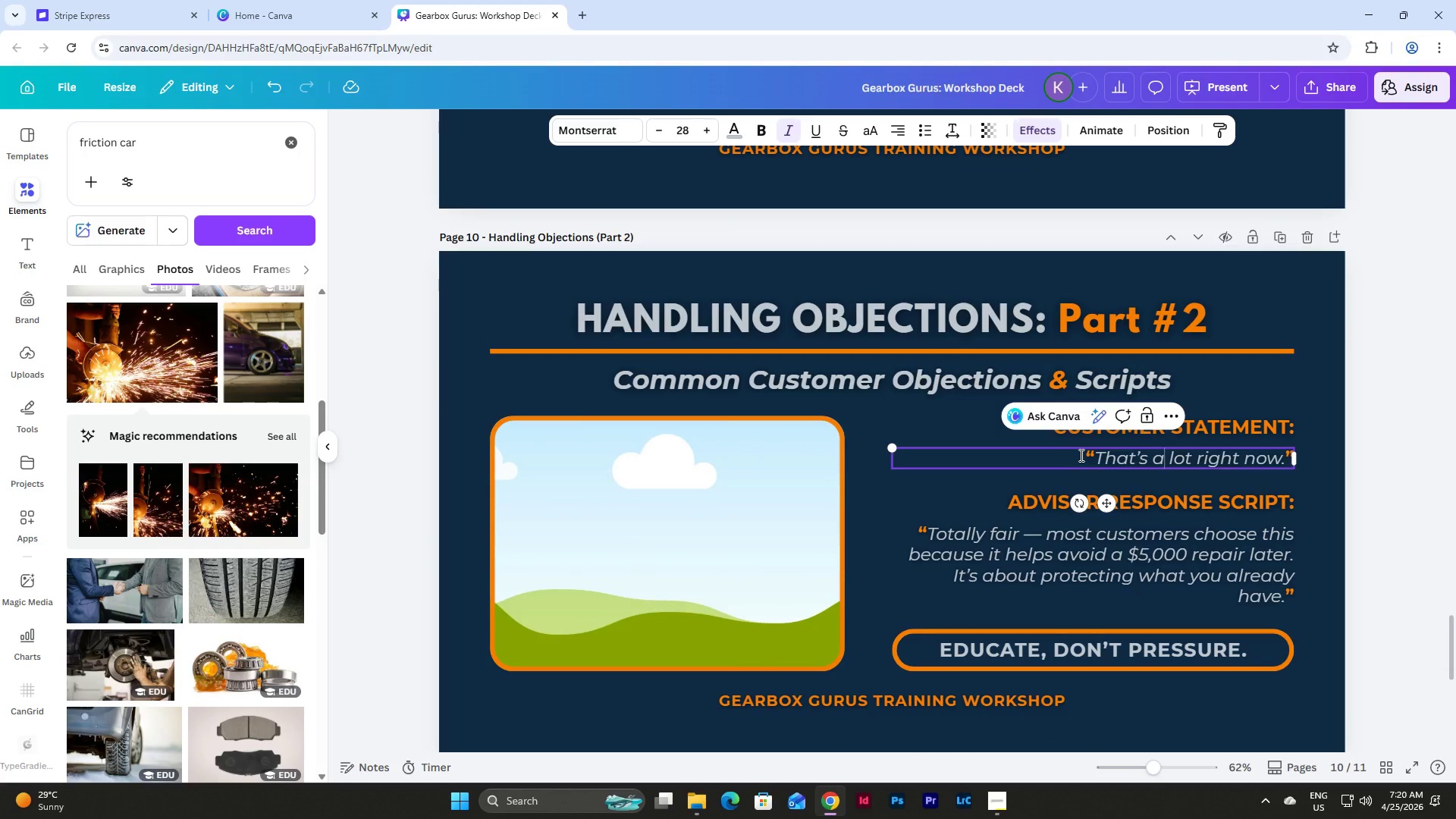 
left_click_drag(start_coordinate=[1080, 455], to_coordinate=[1292, 462])
 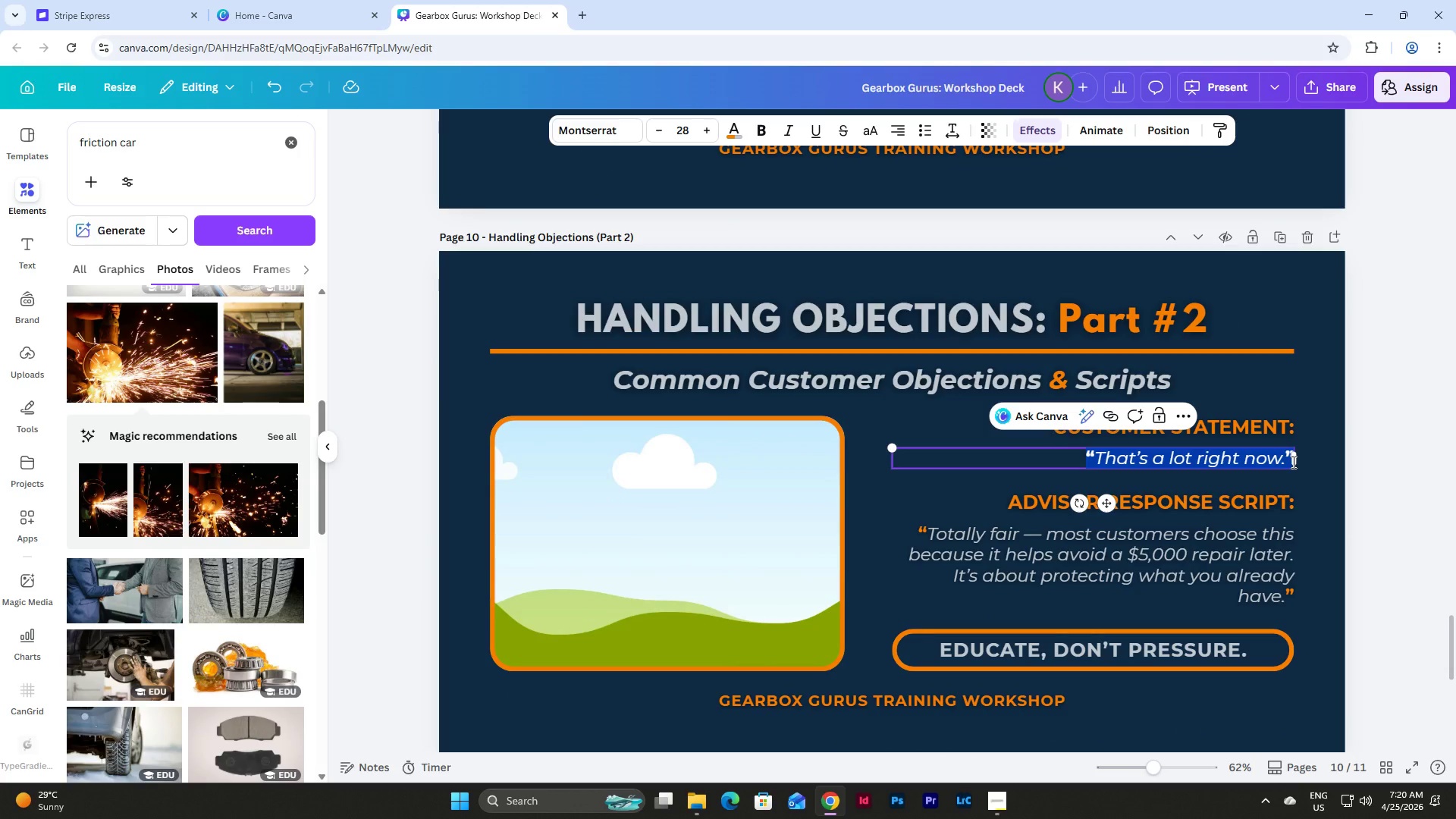 
key(Control+C)
 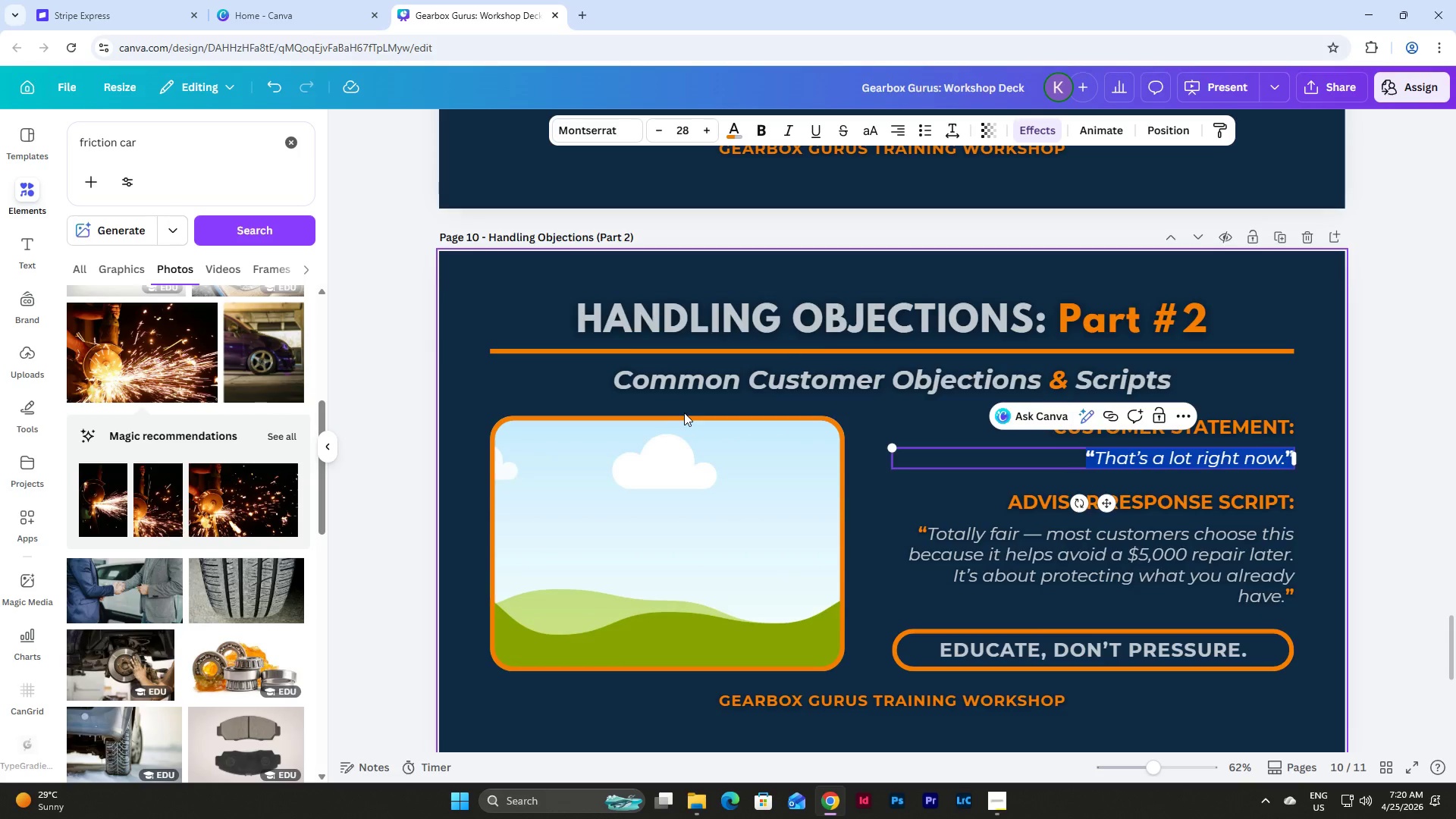 
scroll: coordinate [686, 413], scroll_direction: up, amount: 7.0
 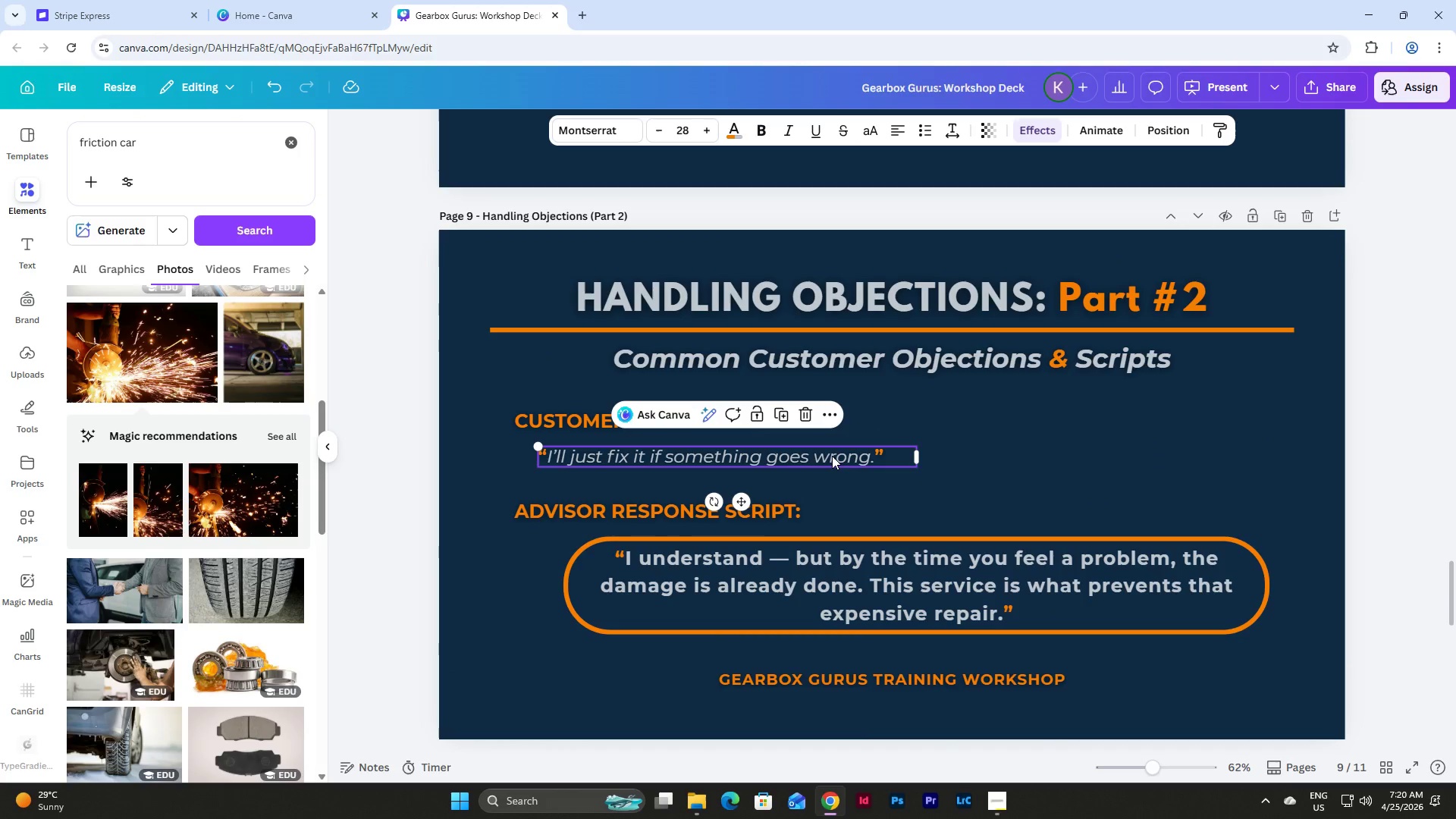 
double_click([832, 456])
 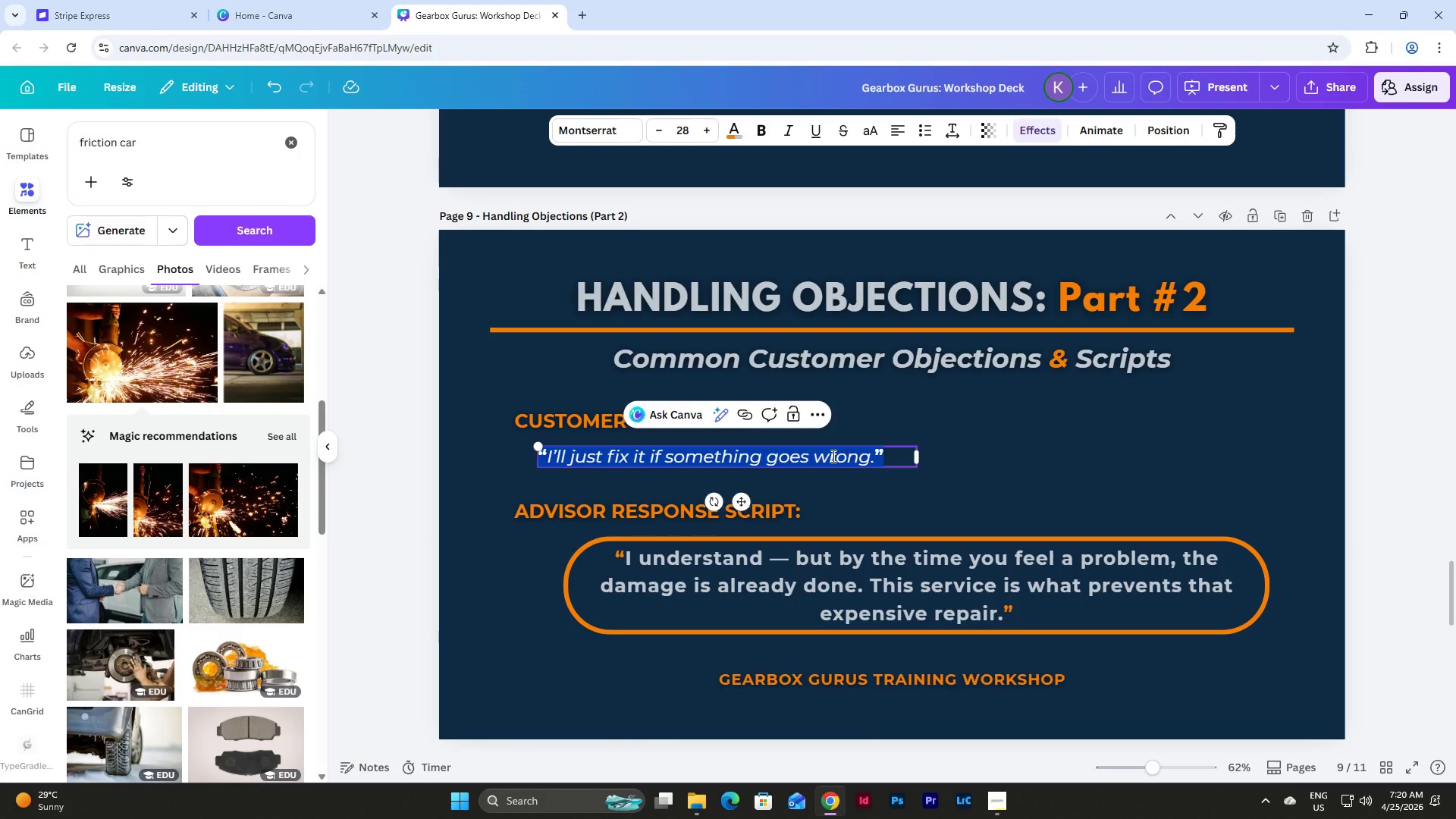 
key(Control+V)
 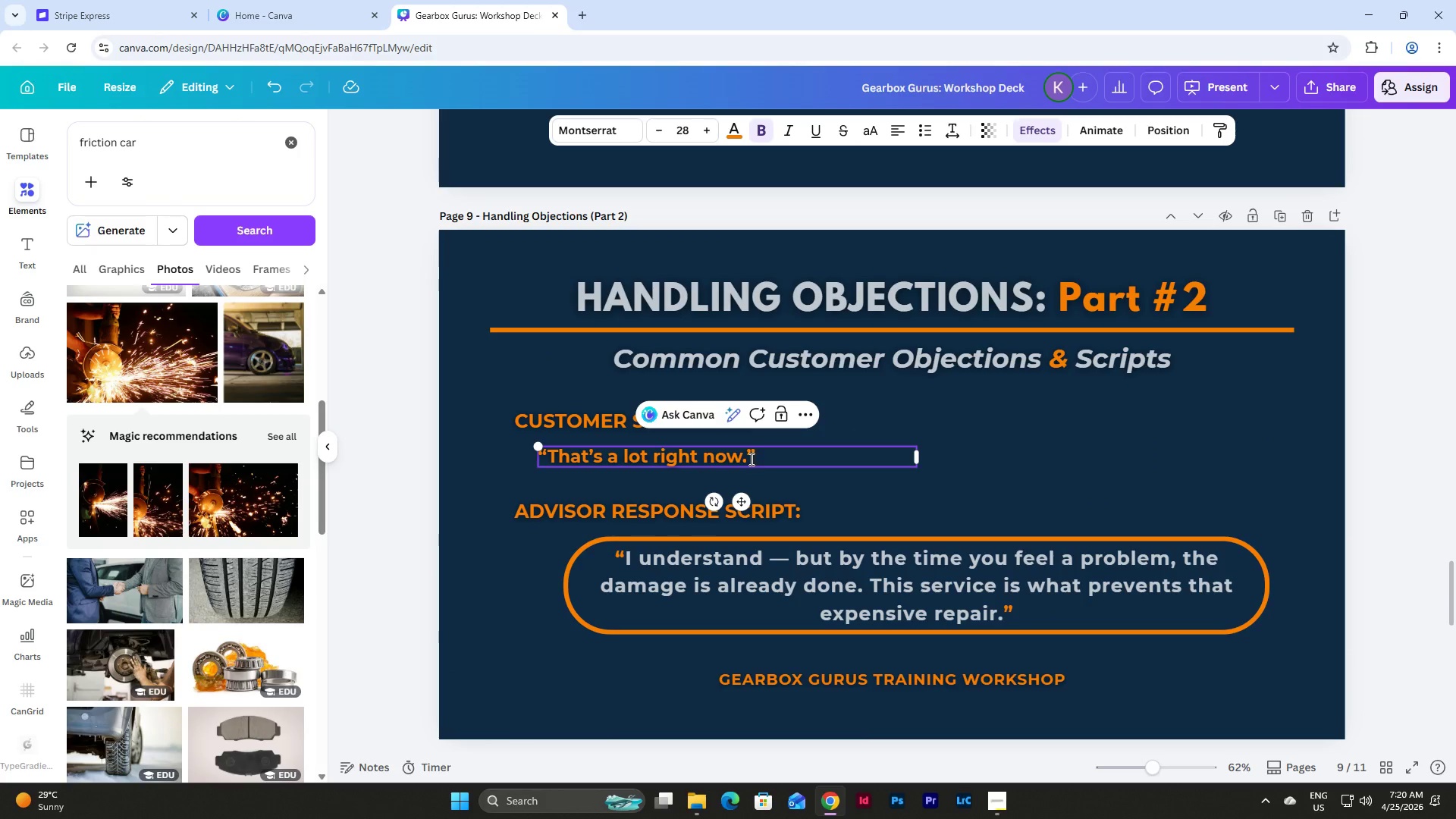 
left_click_drag(start_coordinate=[750, 459], to_coordinate=[551, 451])
 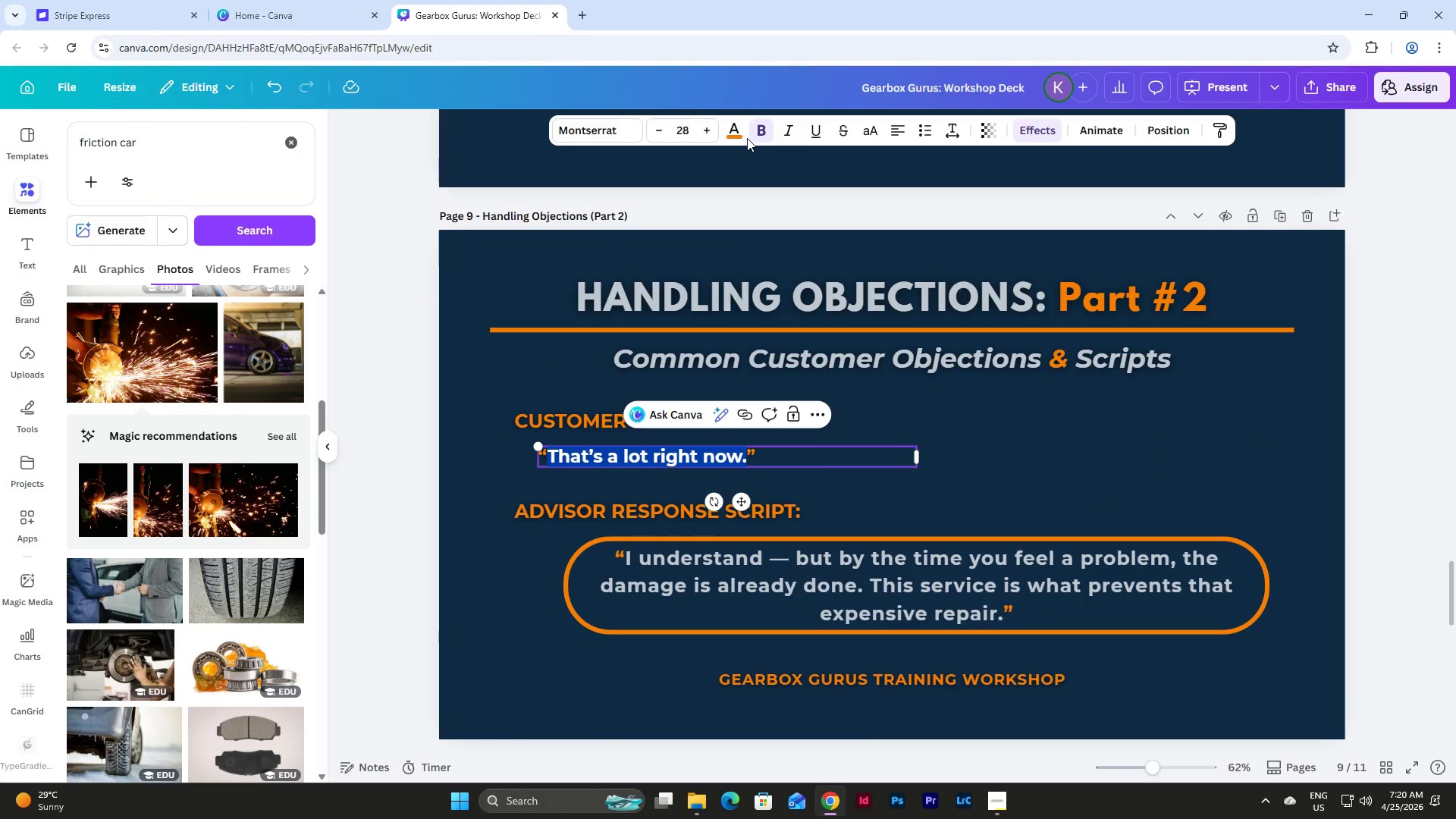 
left_click([737, 129])
 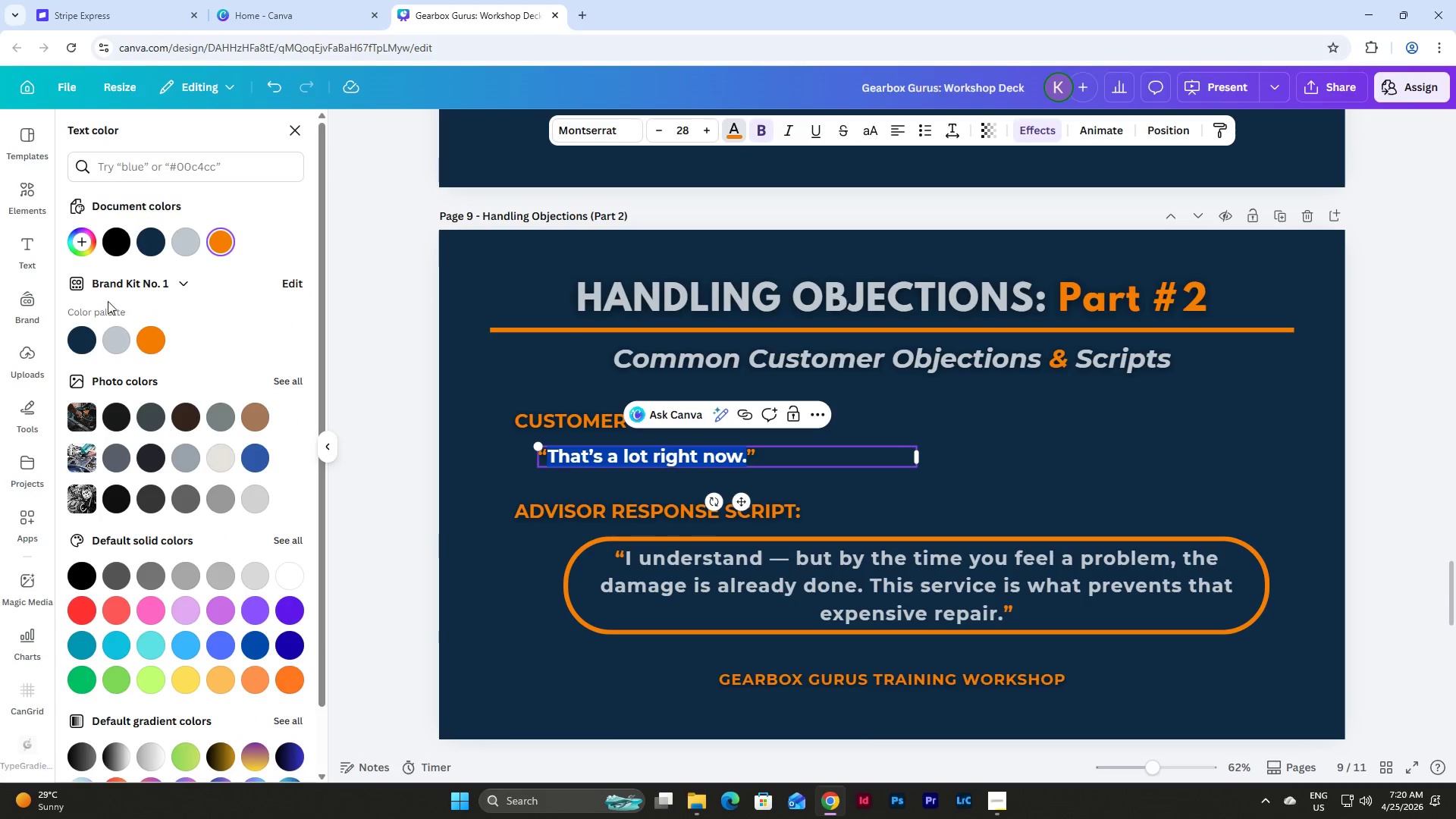 
left_click([187, 242])
 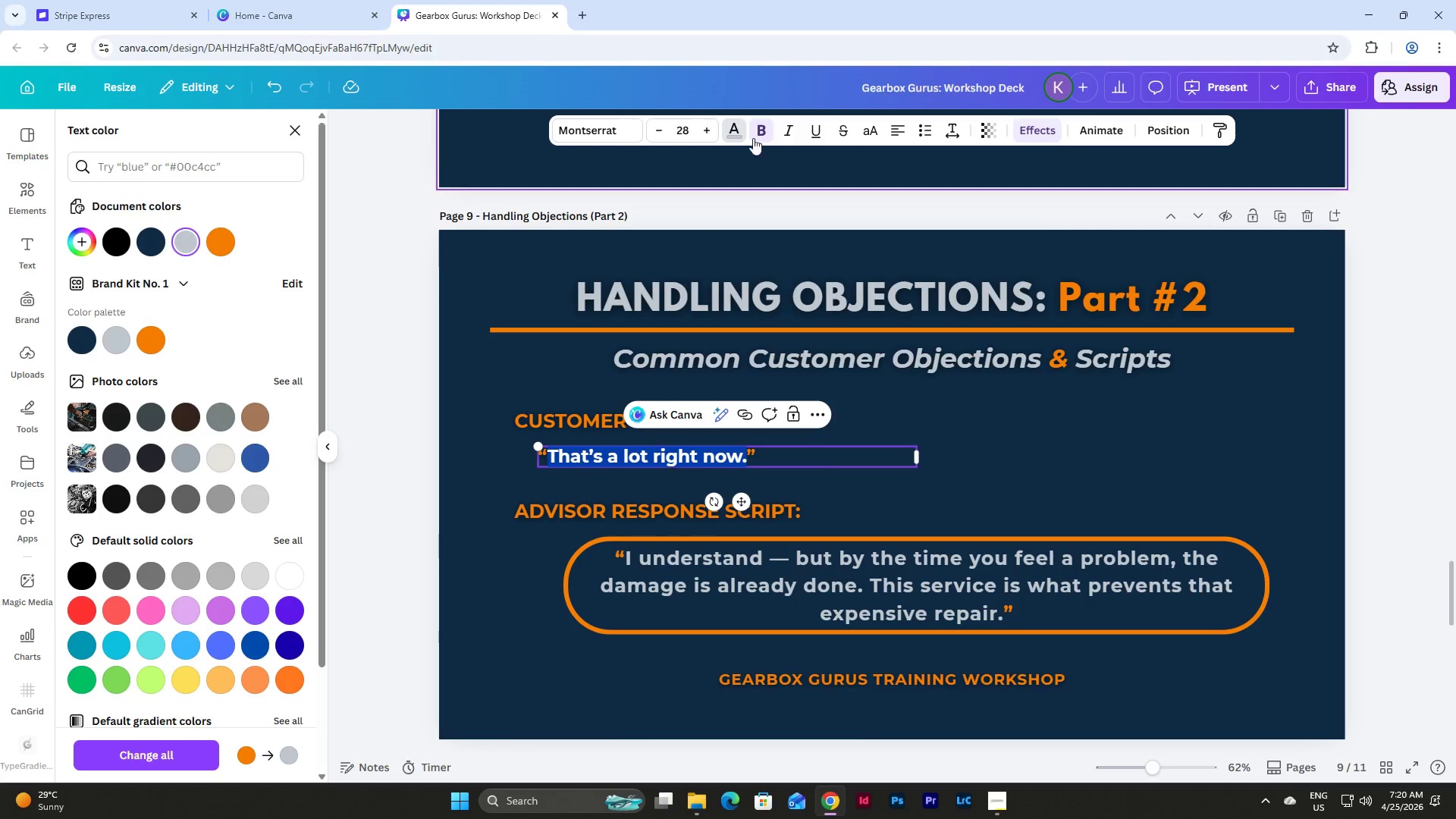 
scroll: coordinate [177, 253], scroll_direction: up, amount: 1.0
 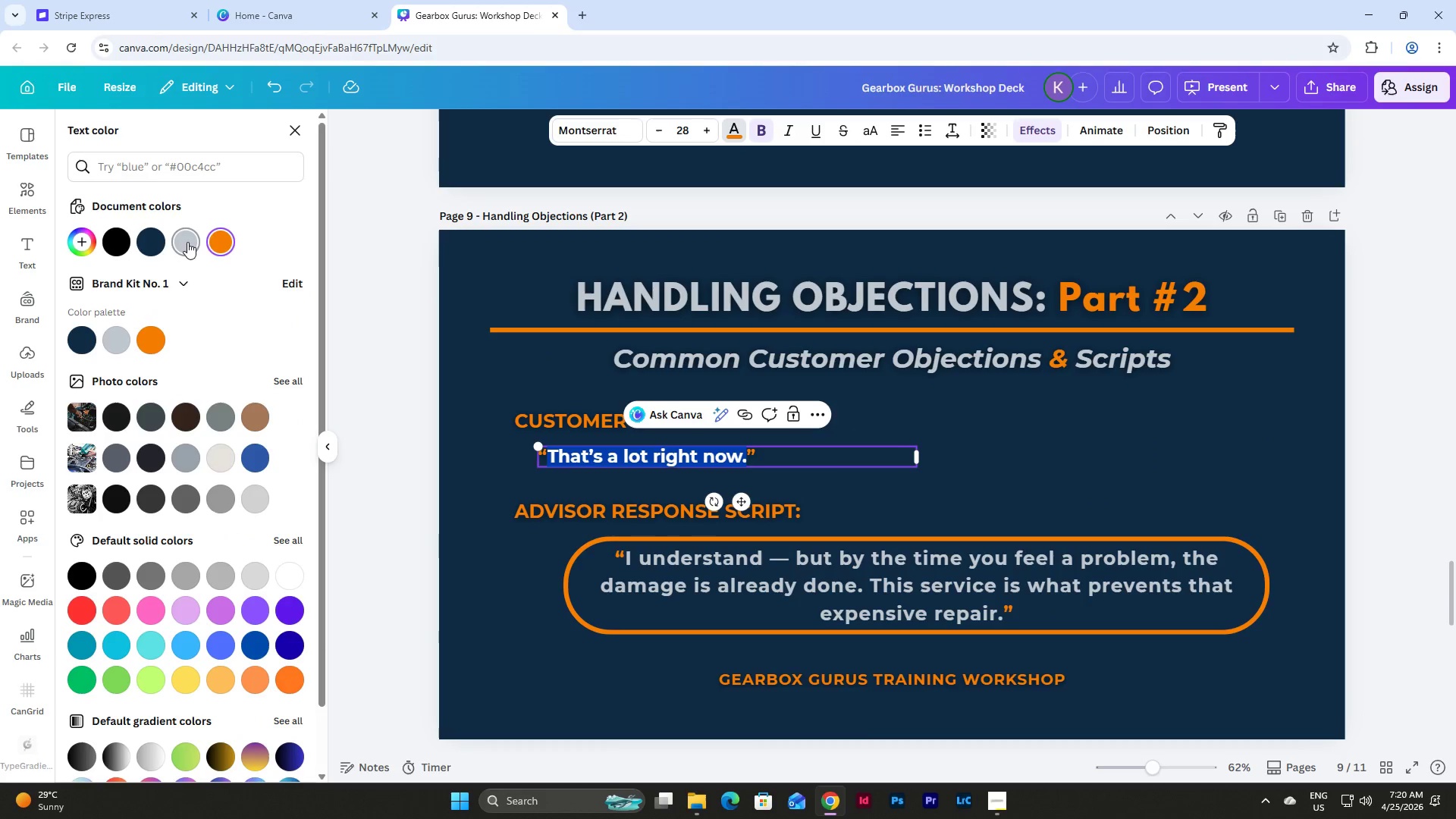 
left_click([766, 122])
 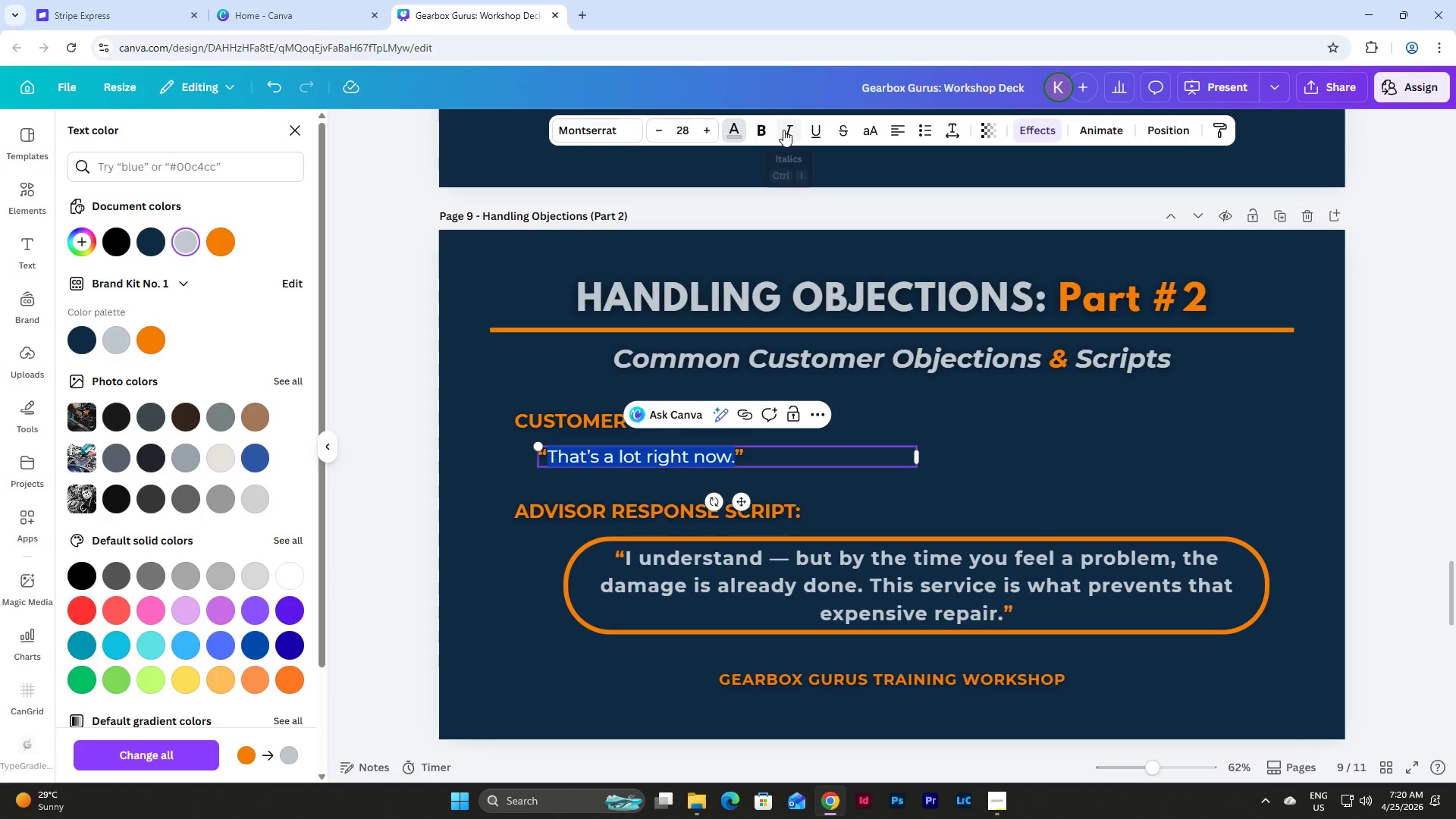 
left_click([783, 130])
 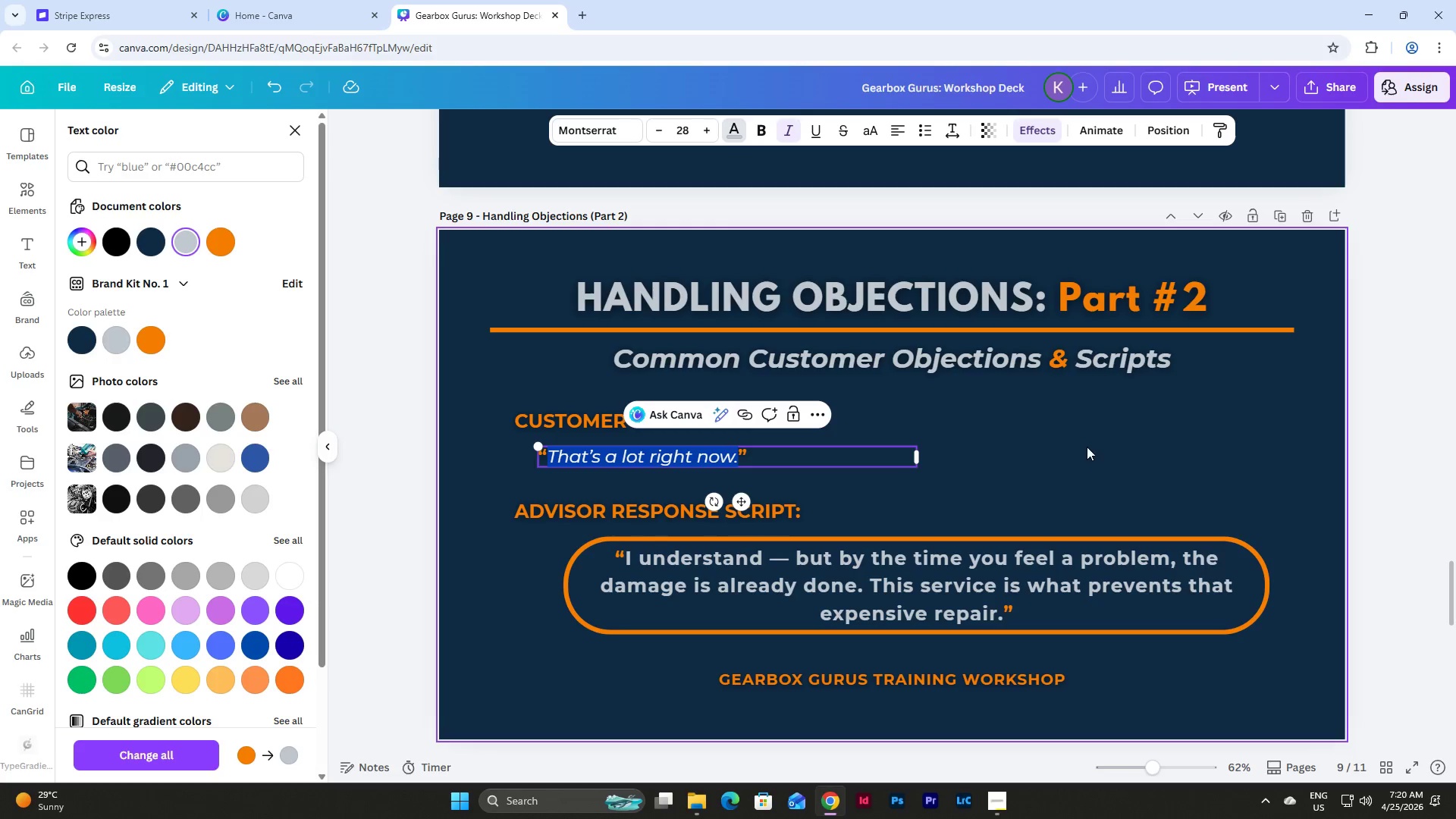 
scroll: coordinate [1087, 455], scroll_direction: down, amount: 4.0
 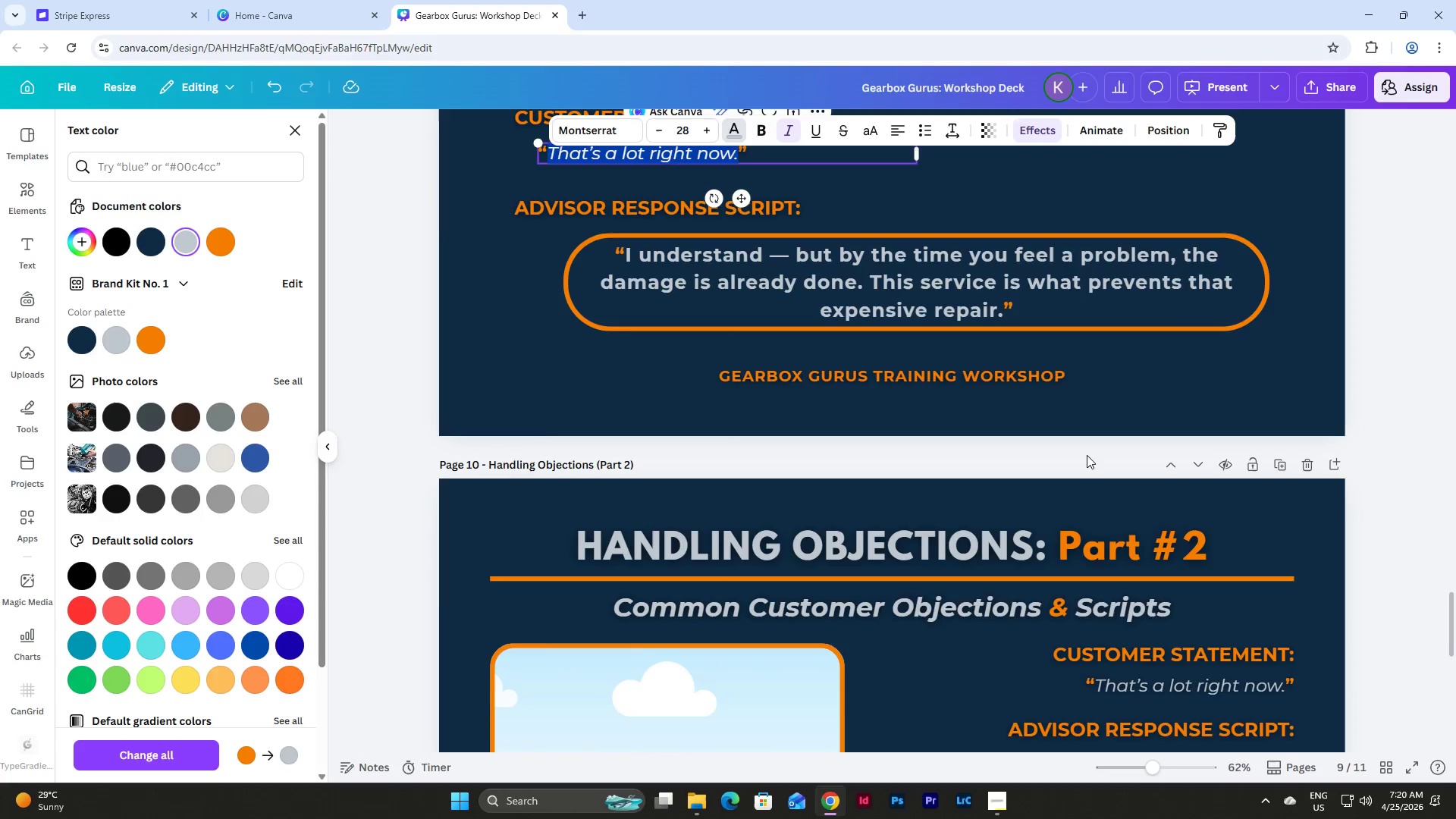 
scroll: coordinate [1087, 455], scroll_direction: up, amount: 3.0
 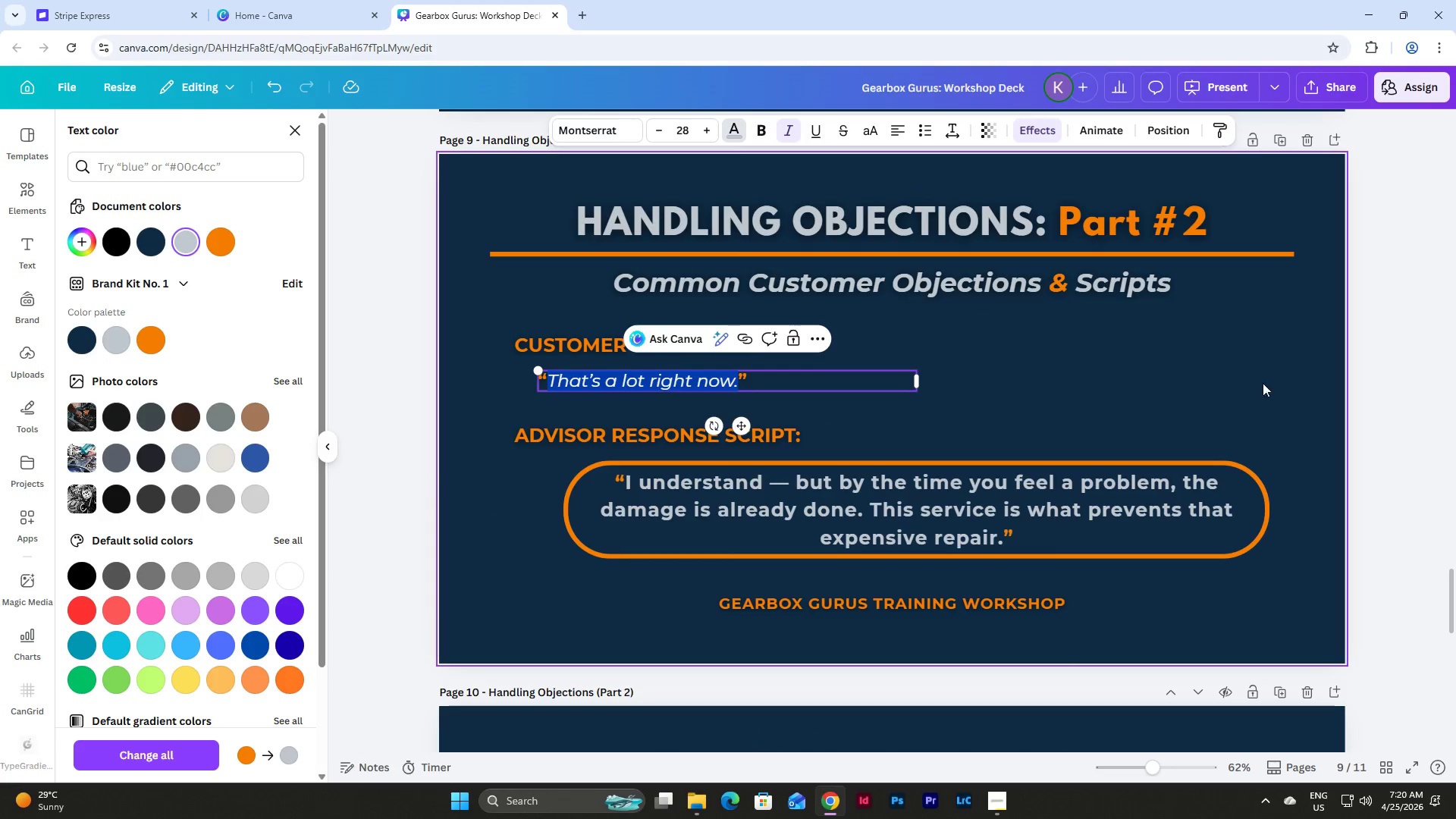 
left_click([1268, 377])
 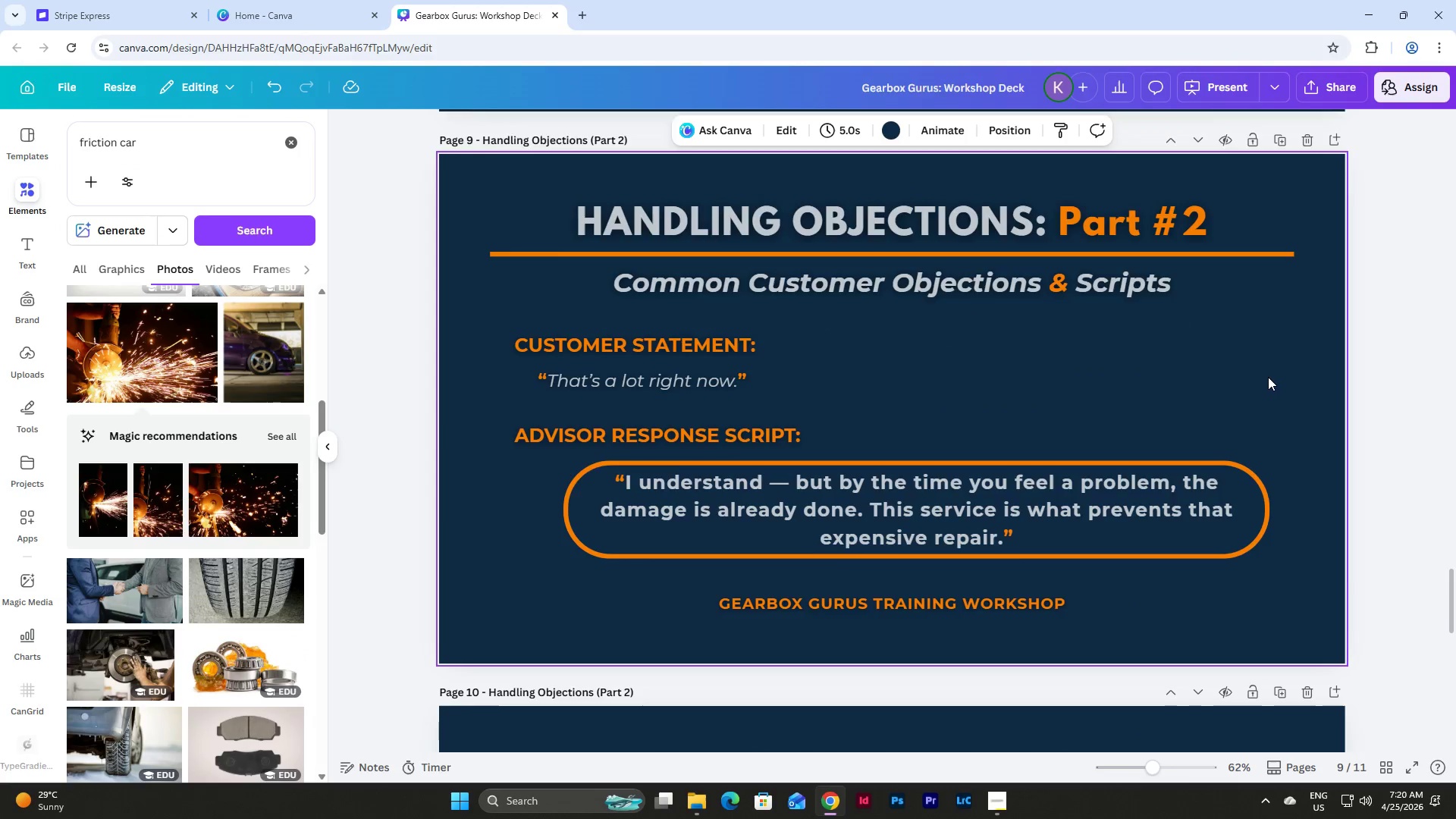 
scroll: coordinate [1268, 377], scroll_direction: down, amount: 3.0
 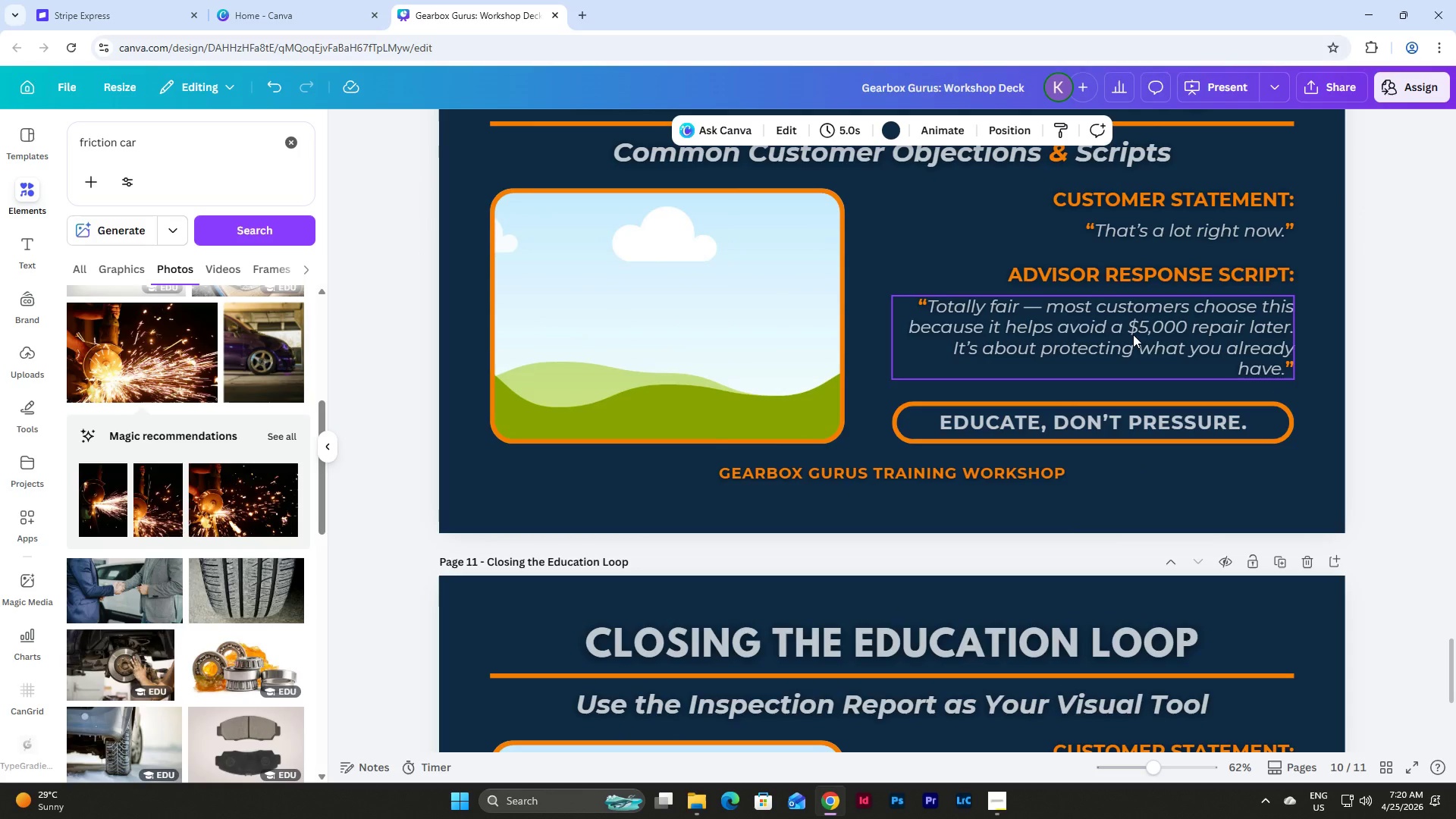 
double_click([1133, 334])
 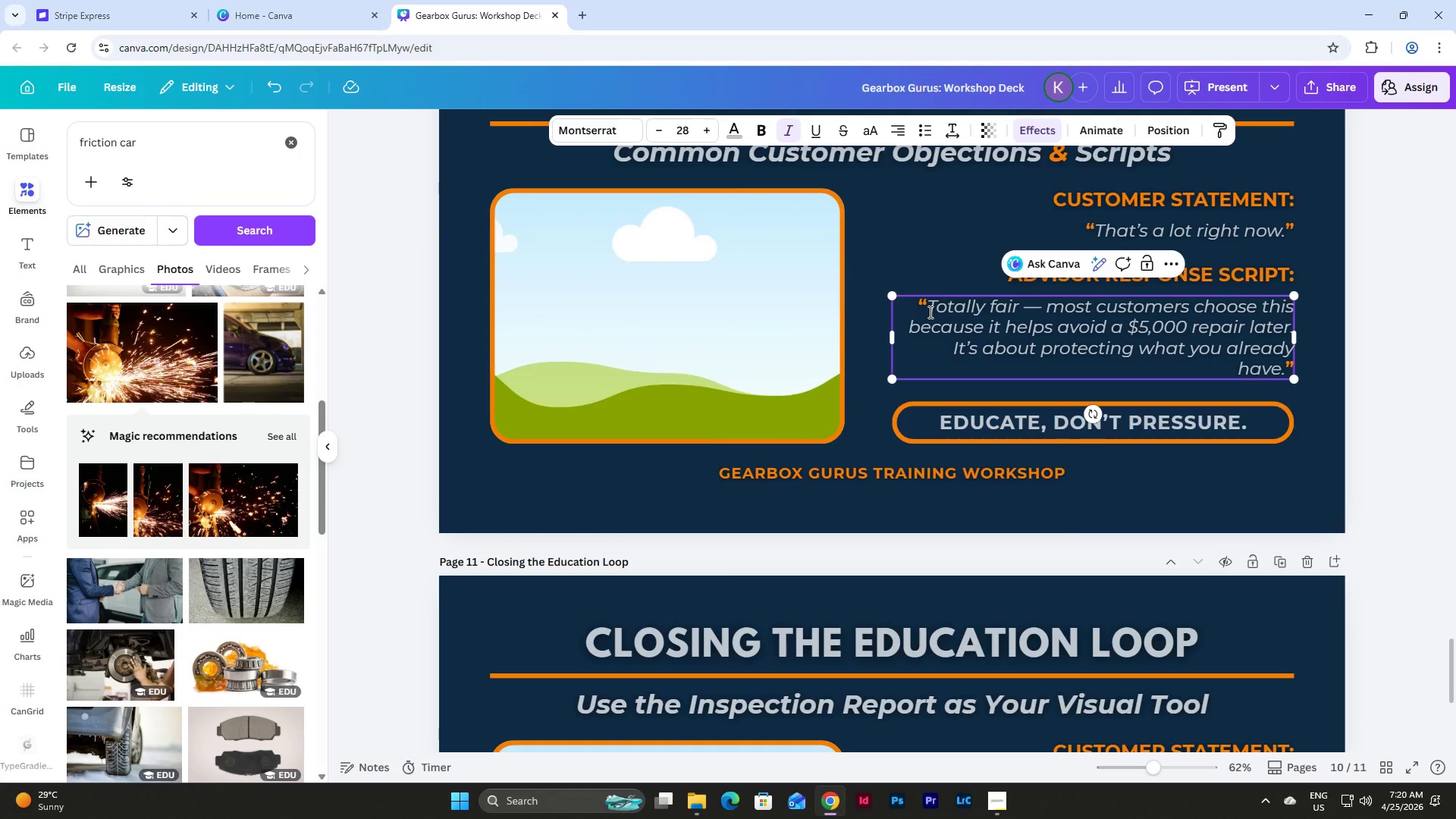 
left_click_drag(start_coordinate=[929, 312], to_coordinate=[1286, 369])
 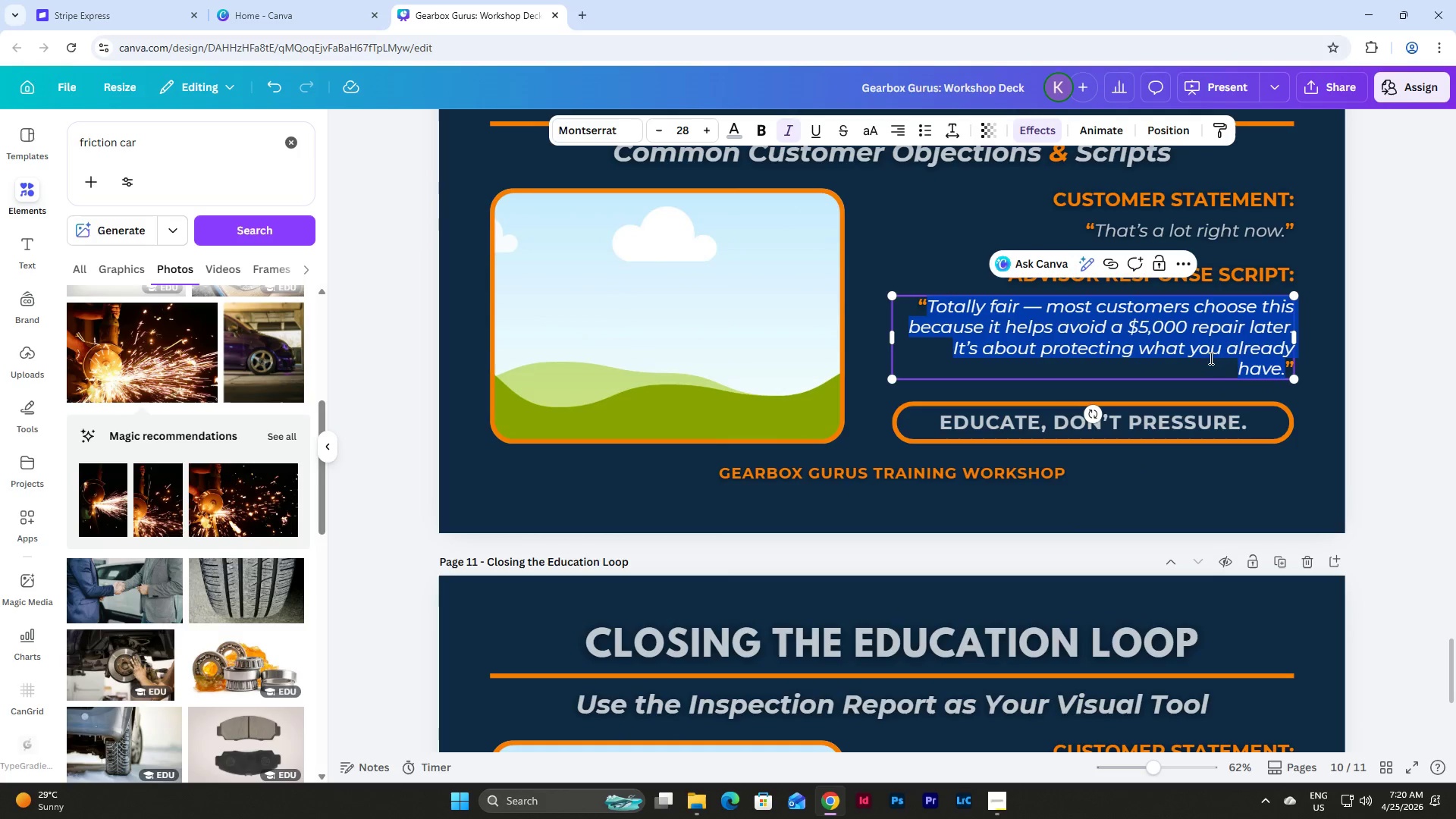 
key(Control+C)
 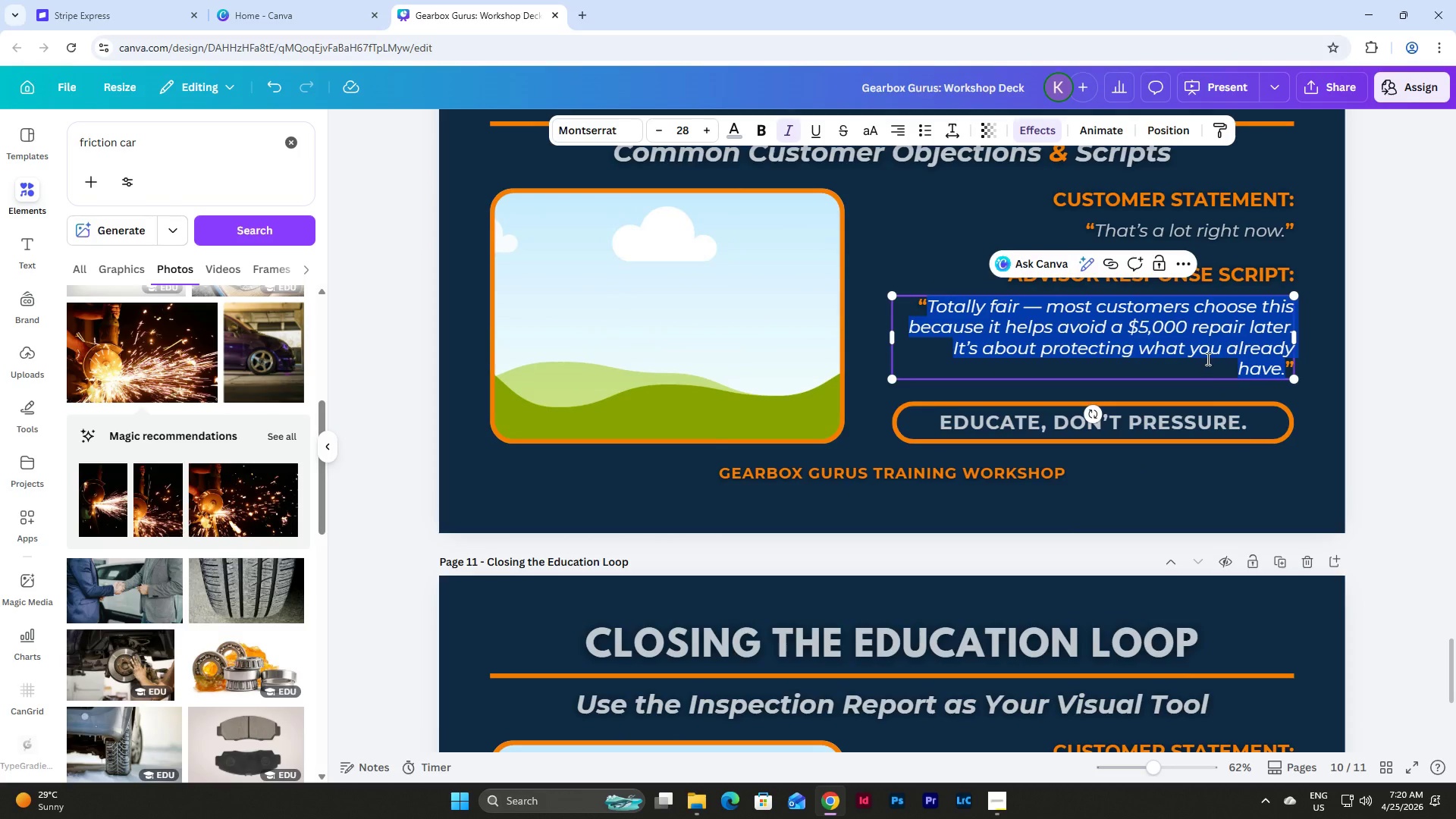 
scroll: coordinate [1207, 359], scroll_direction: up, amount: 6.0
 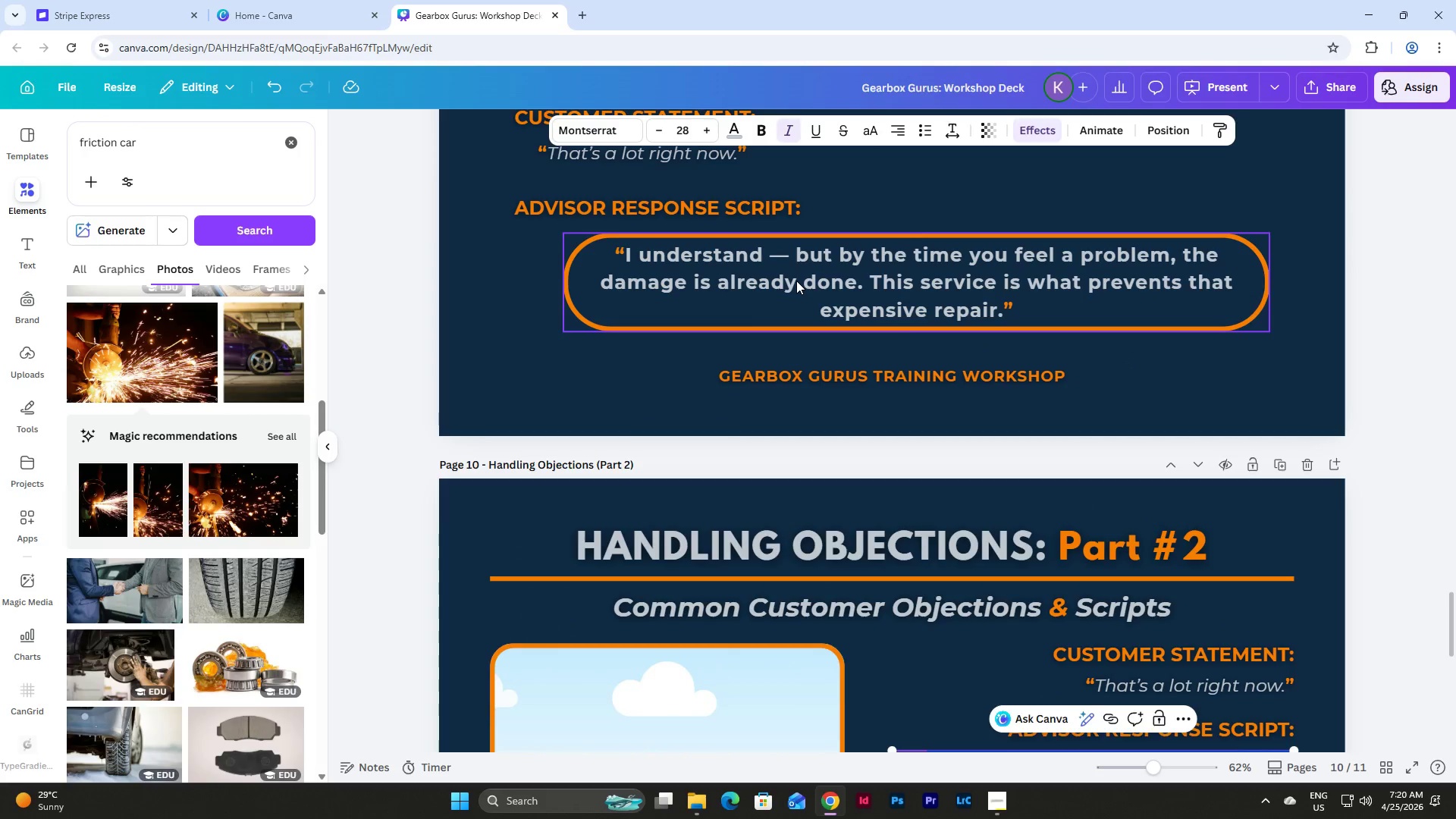 
double_click([796, 281])
 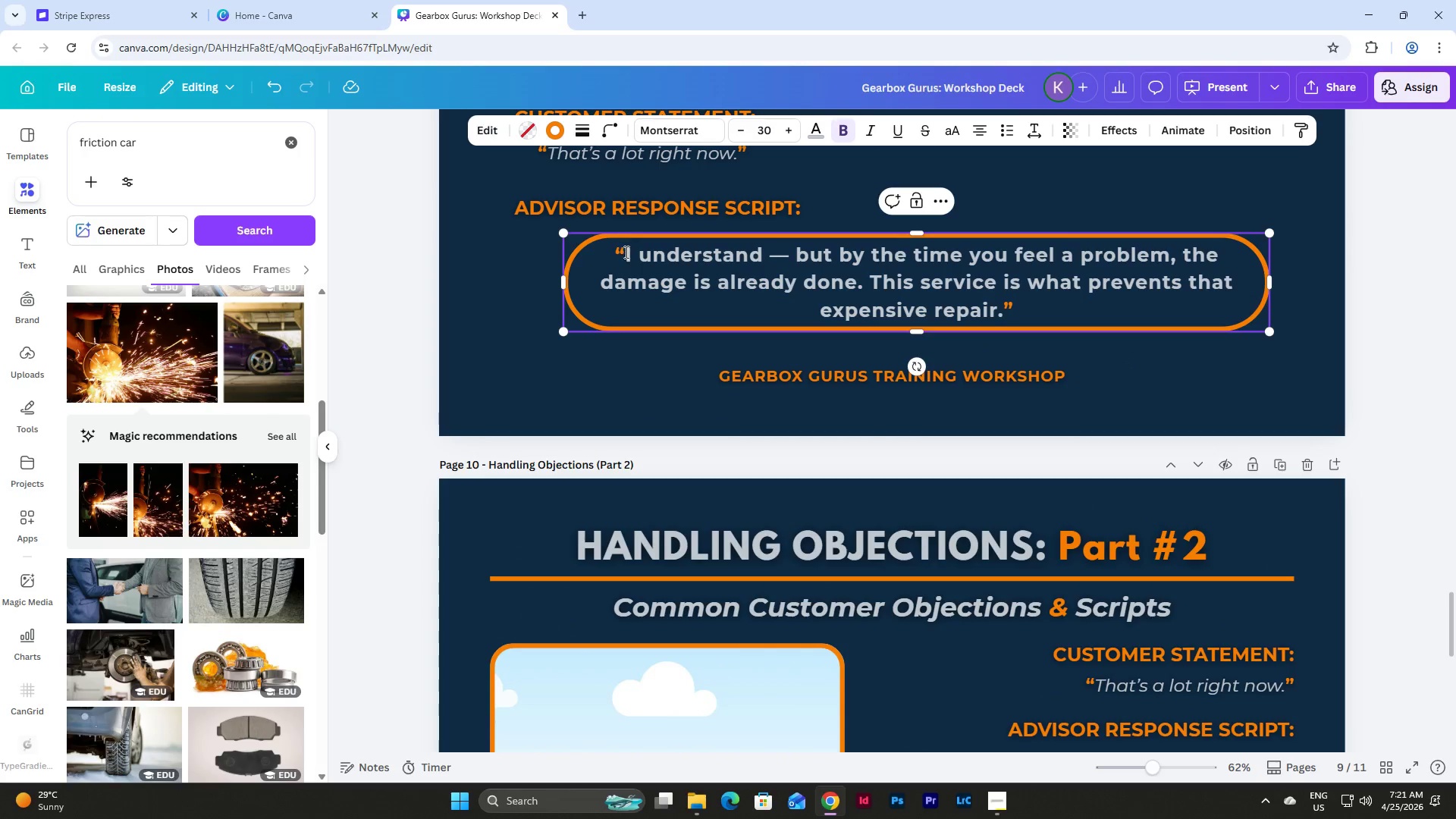 
left_click_drag(start_coordinate=[625, 252], to_coordinate=[1000, 300])
 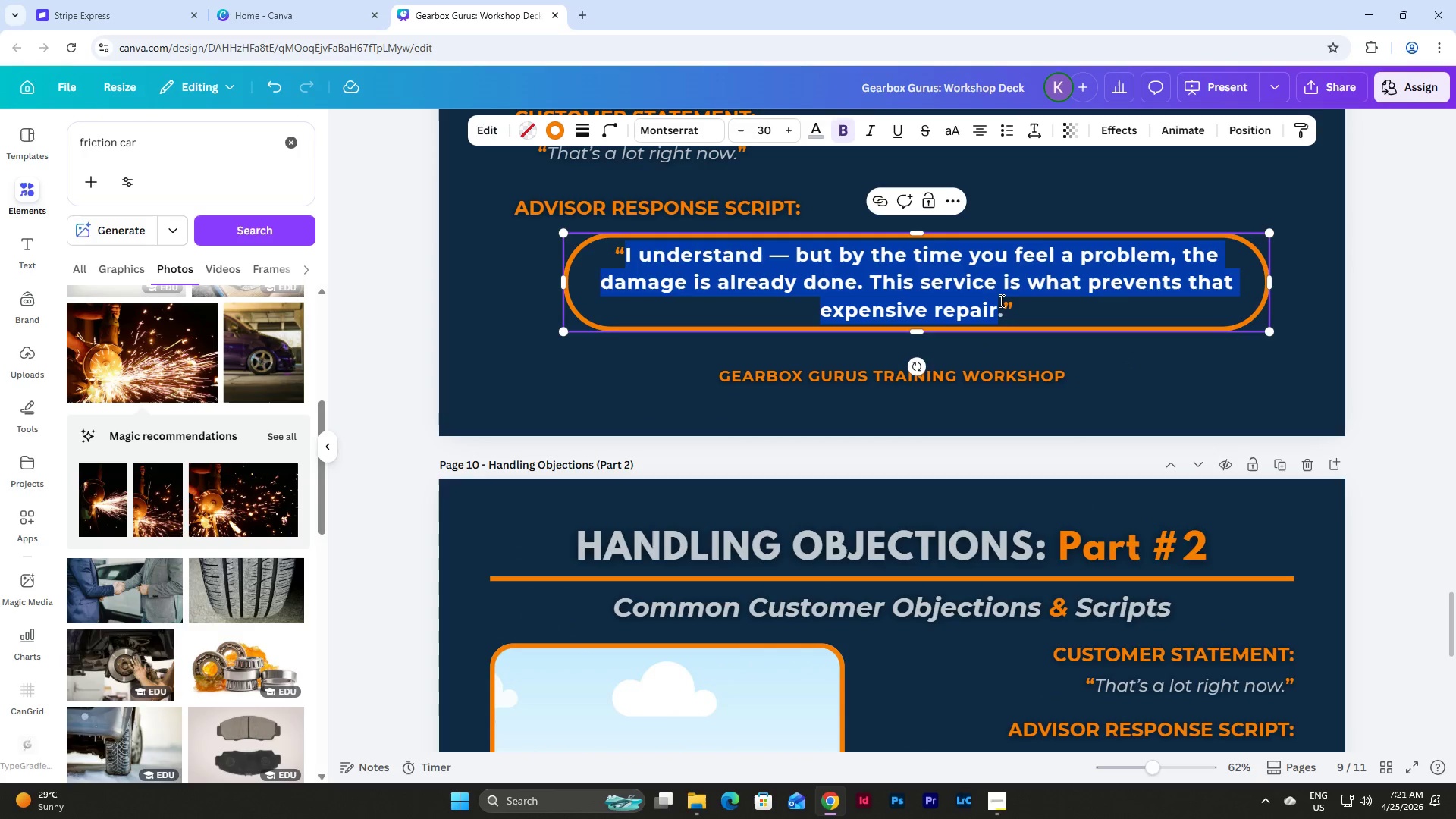 
key(Control+V)
 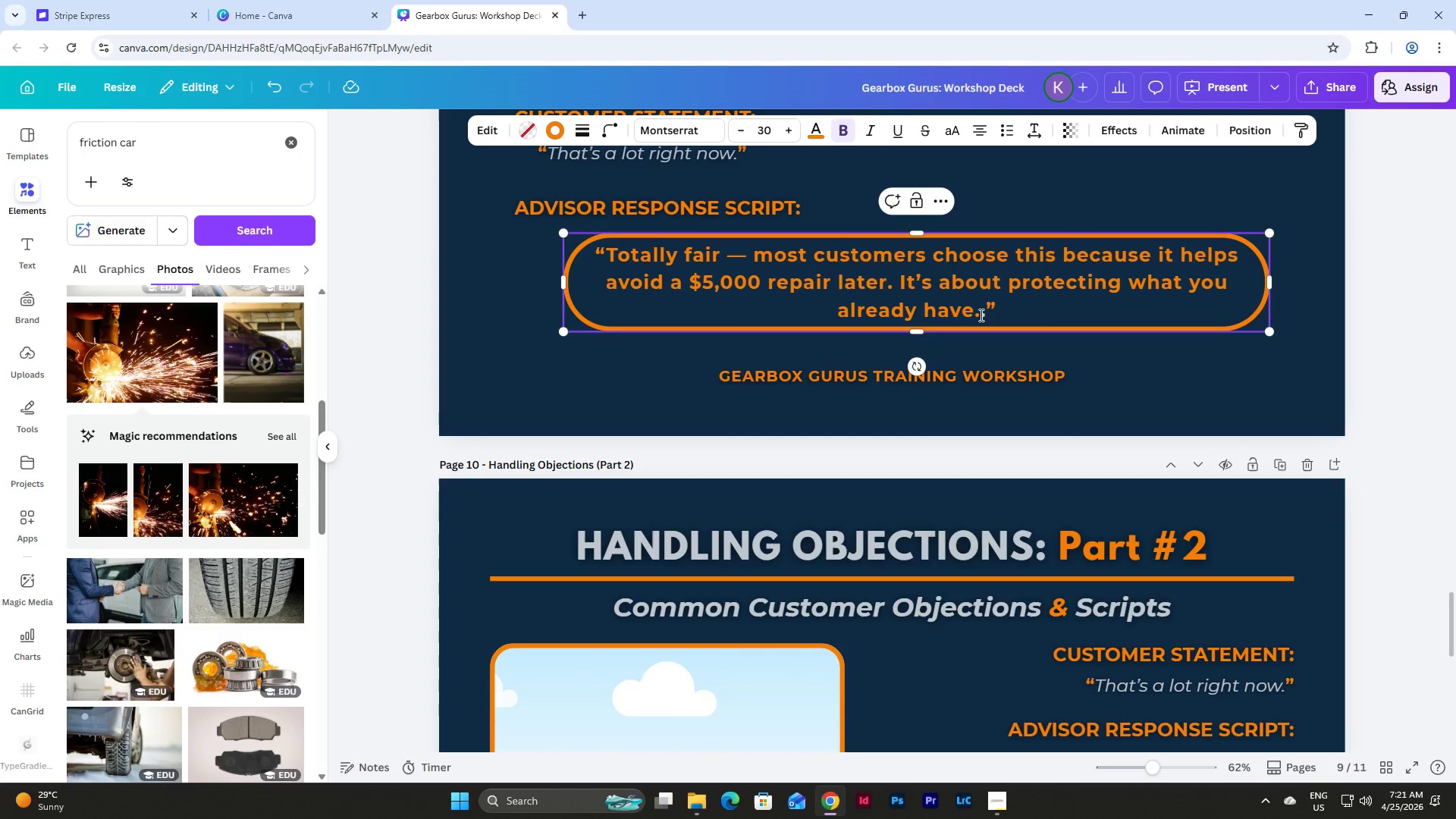 
key(Backspace)
 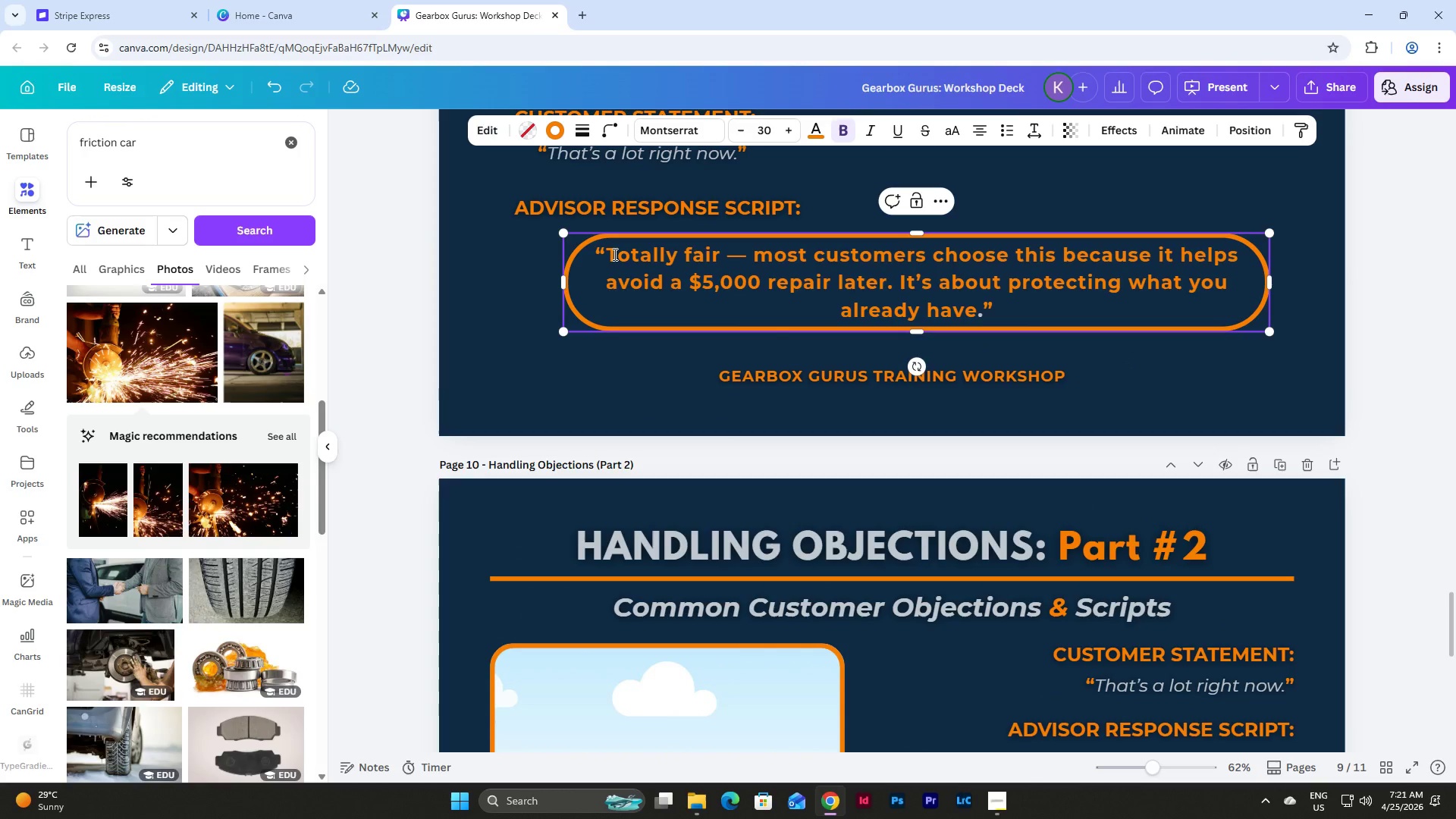 
left_click_drag(start_coordinate=[608, 254], to_coordinate=[976, 304])
 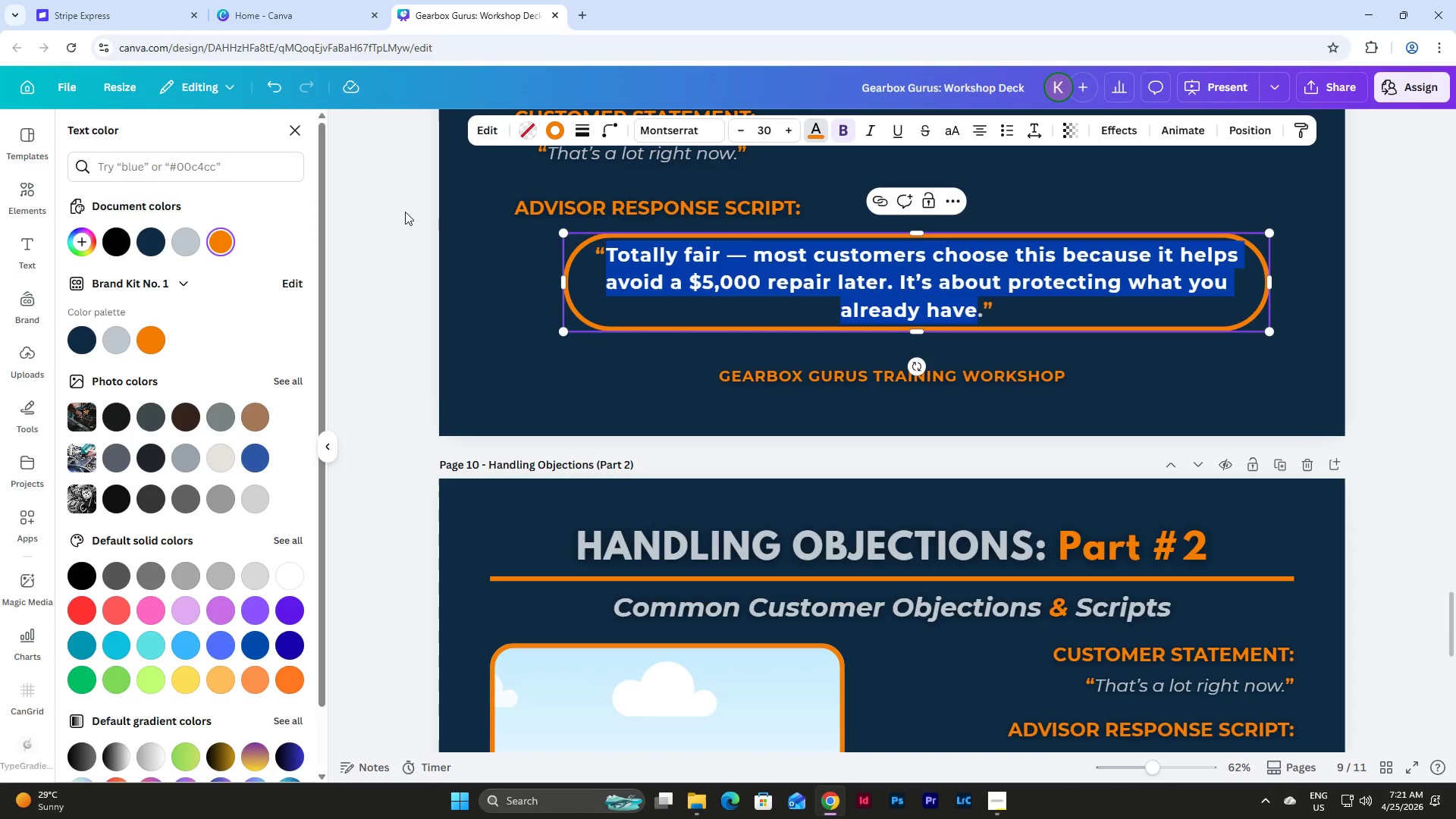 
left_click([183, 241])
 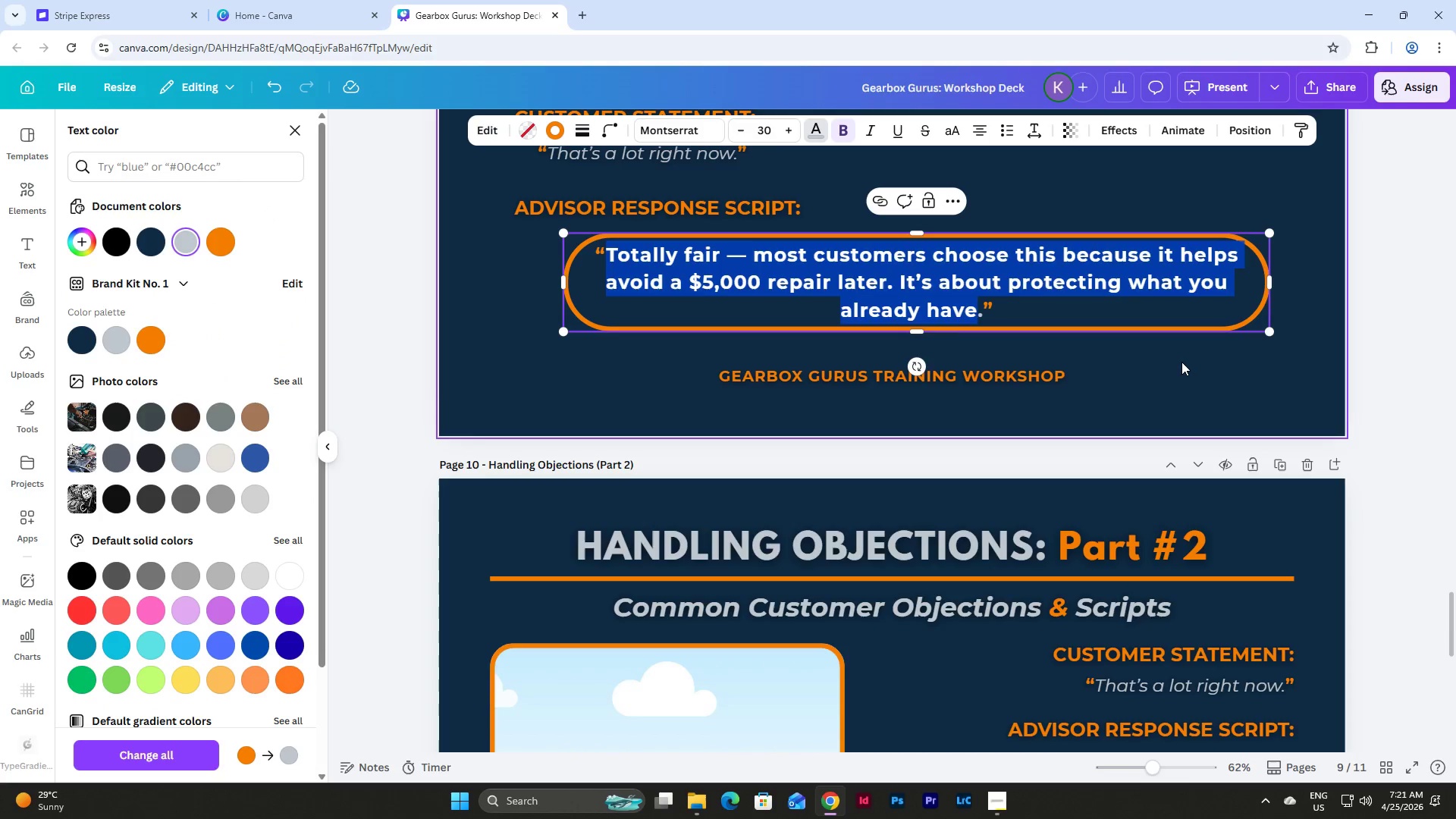 
left_click([1183, 362])
 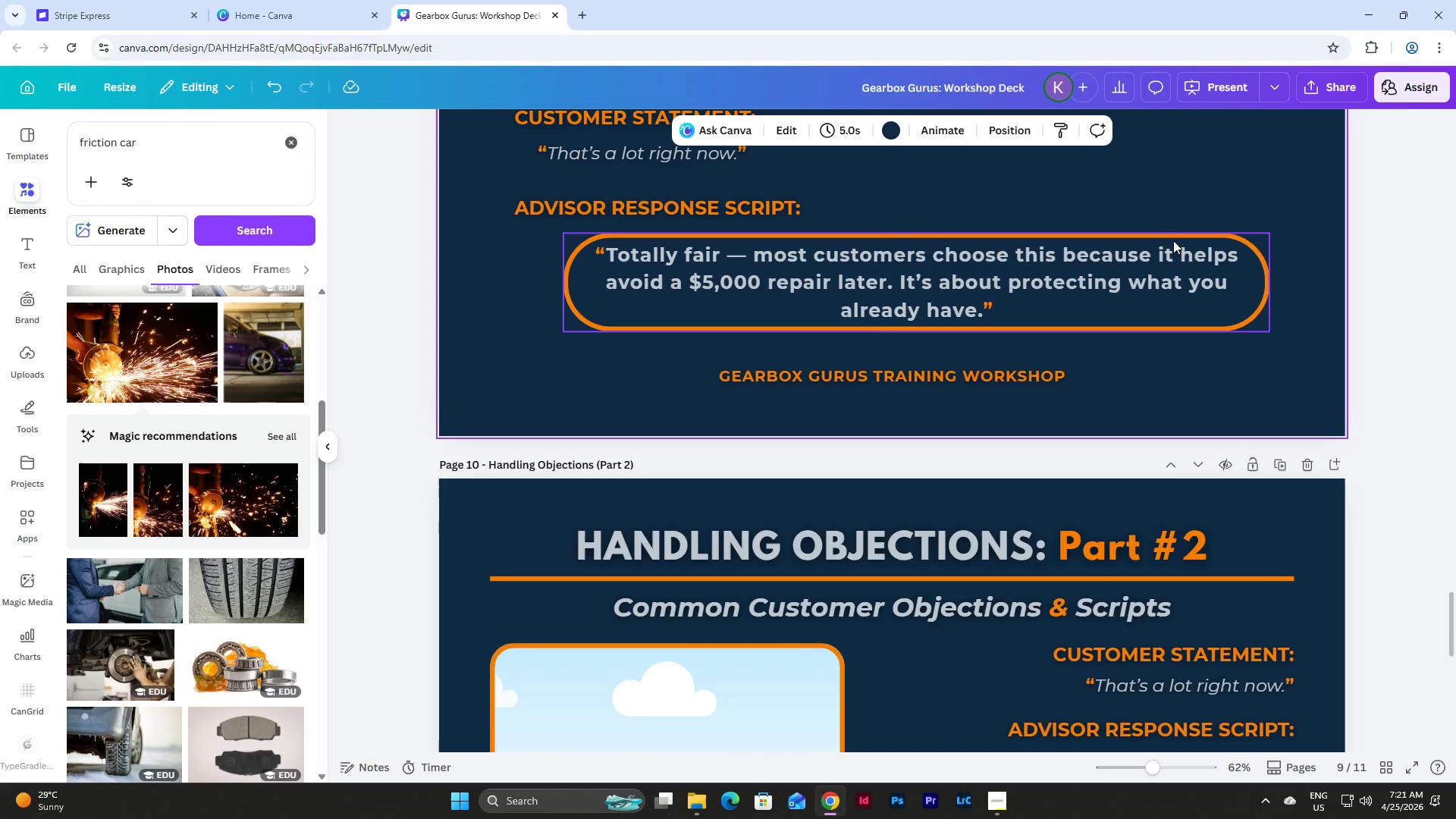 
left_click([1175, 256])
 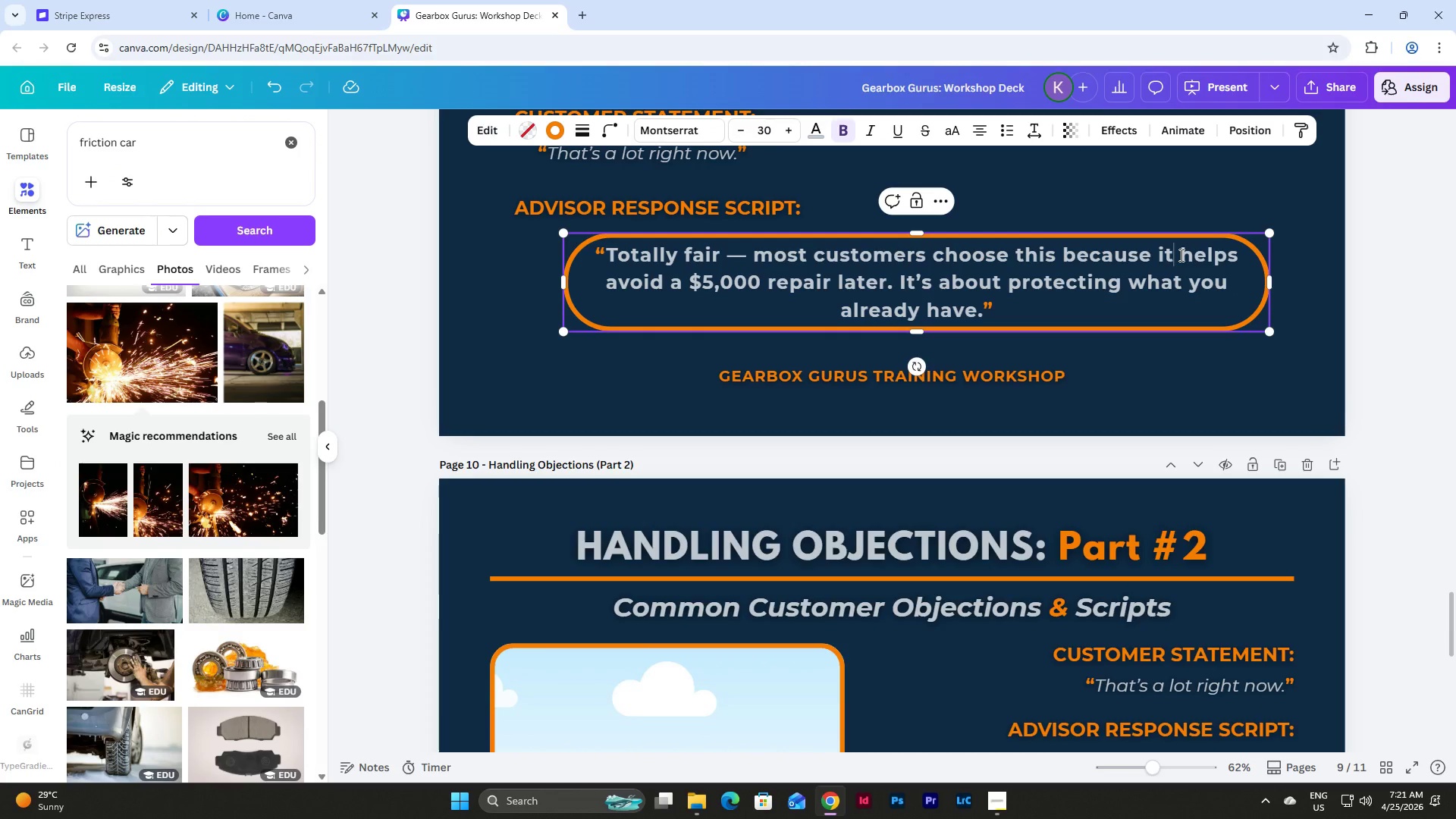 
left_click([1184, 252])
 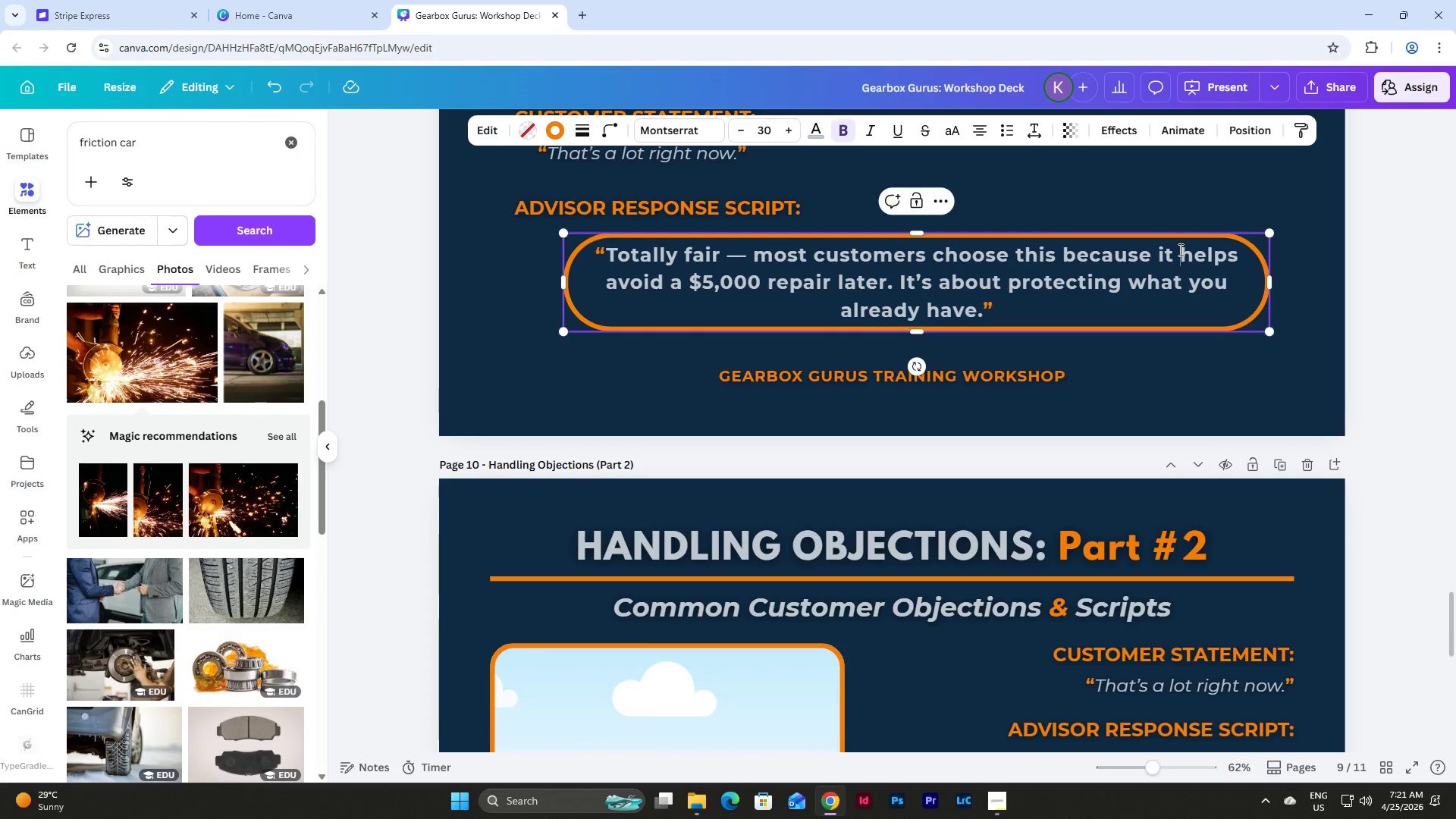 
key(Backspace)
 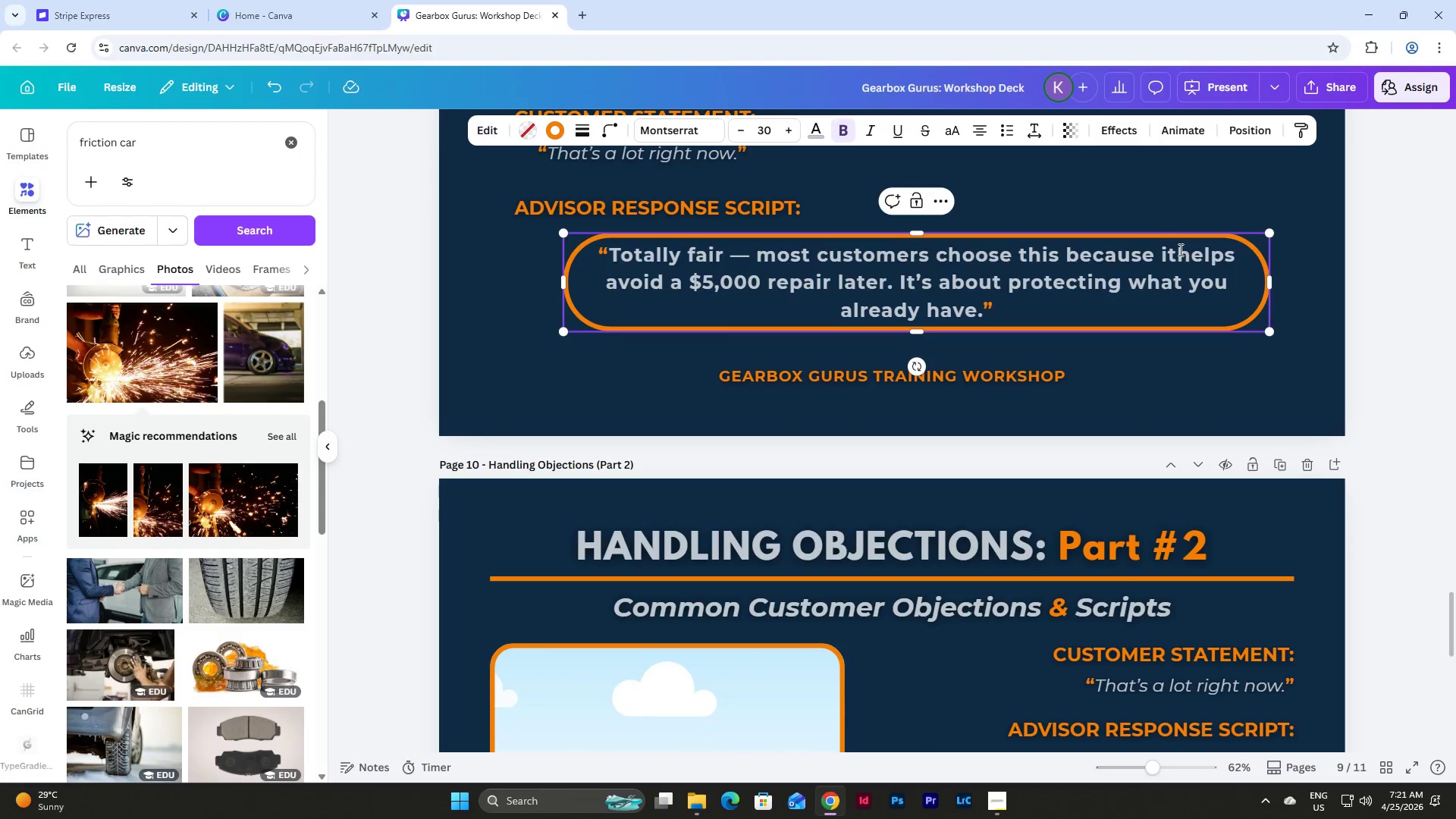 
key(Enter)
 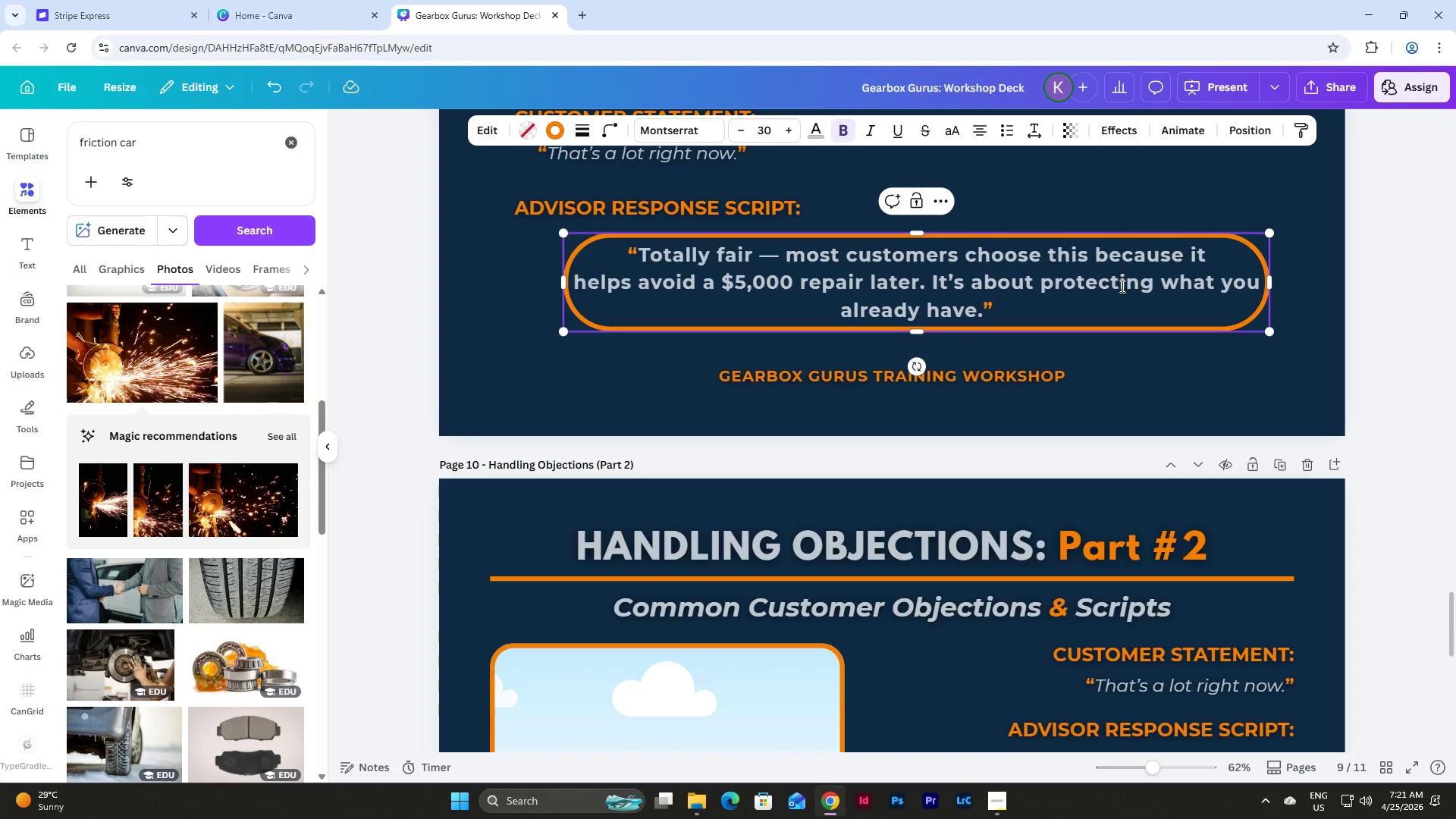 
left_click([1162, 278])
 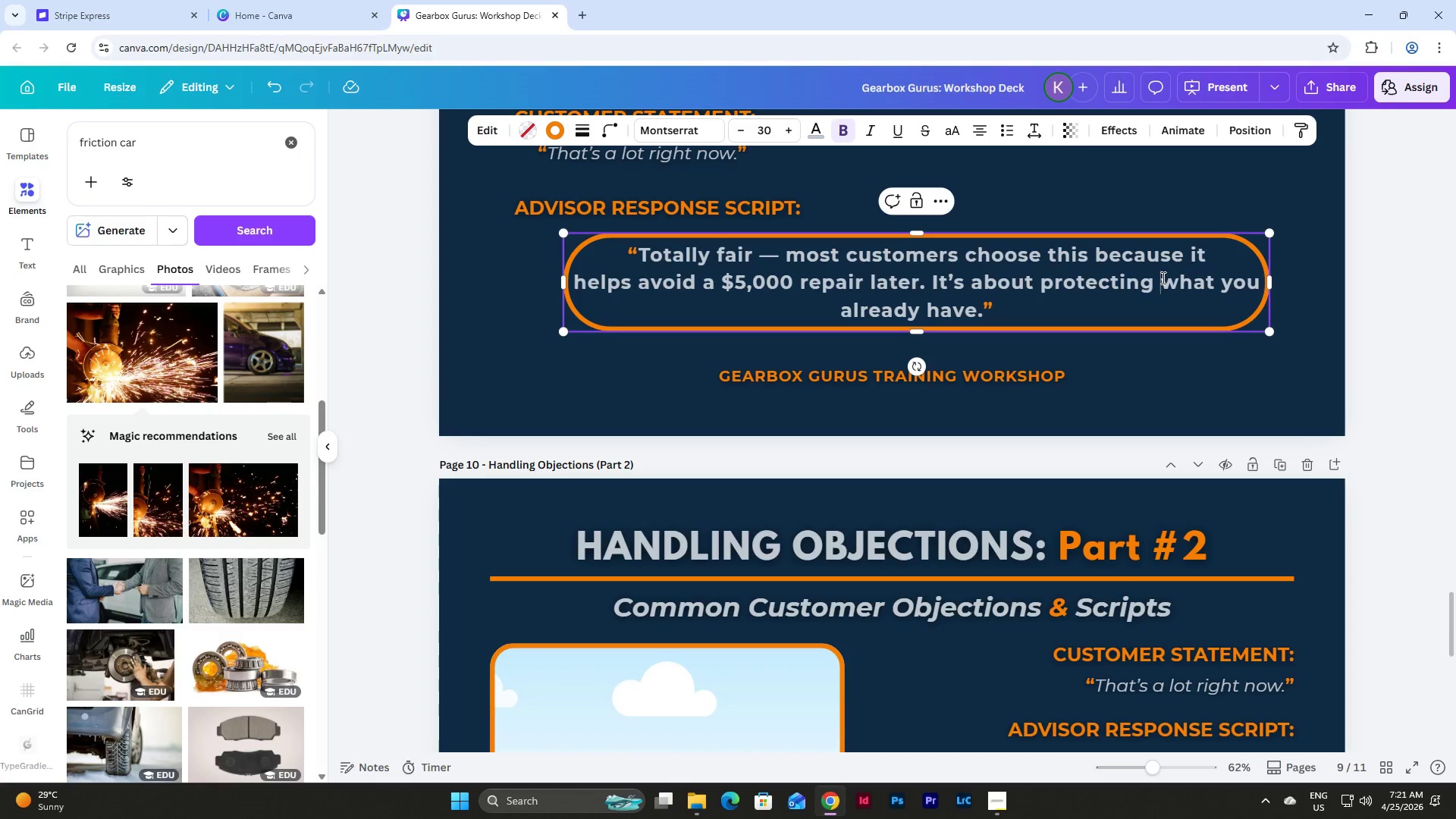 
key(Backspace)
 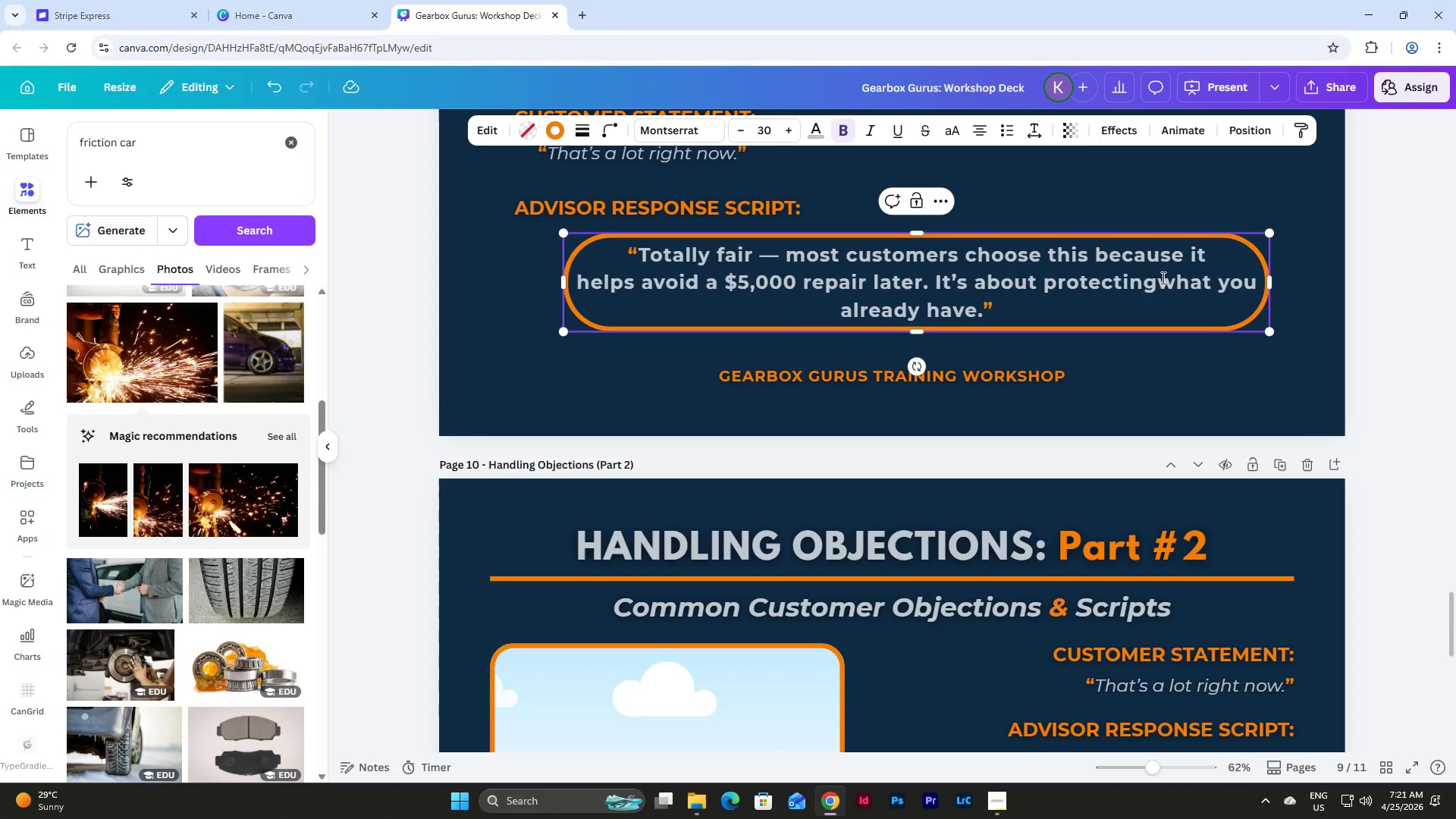 
key(Enter)
 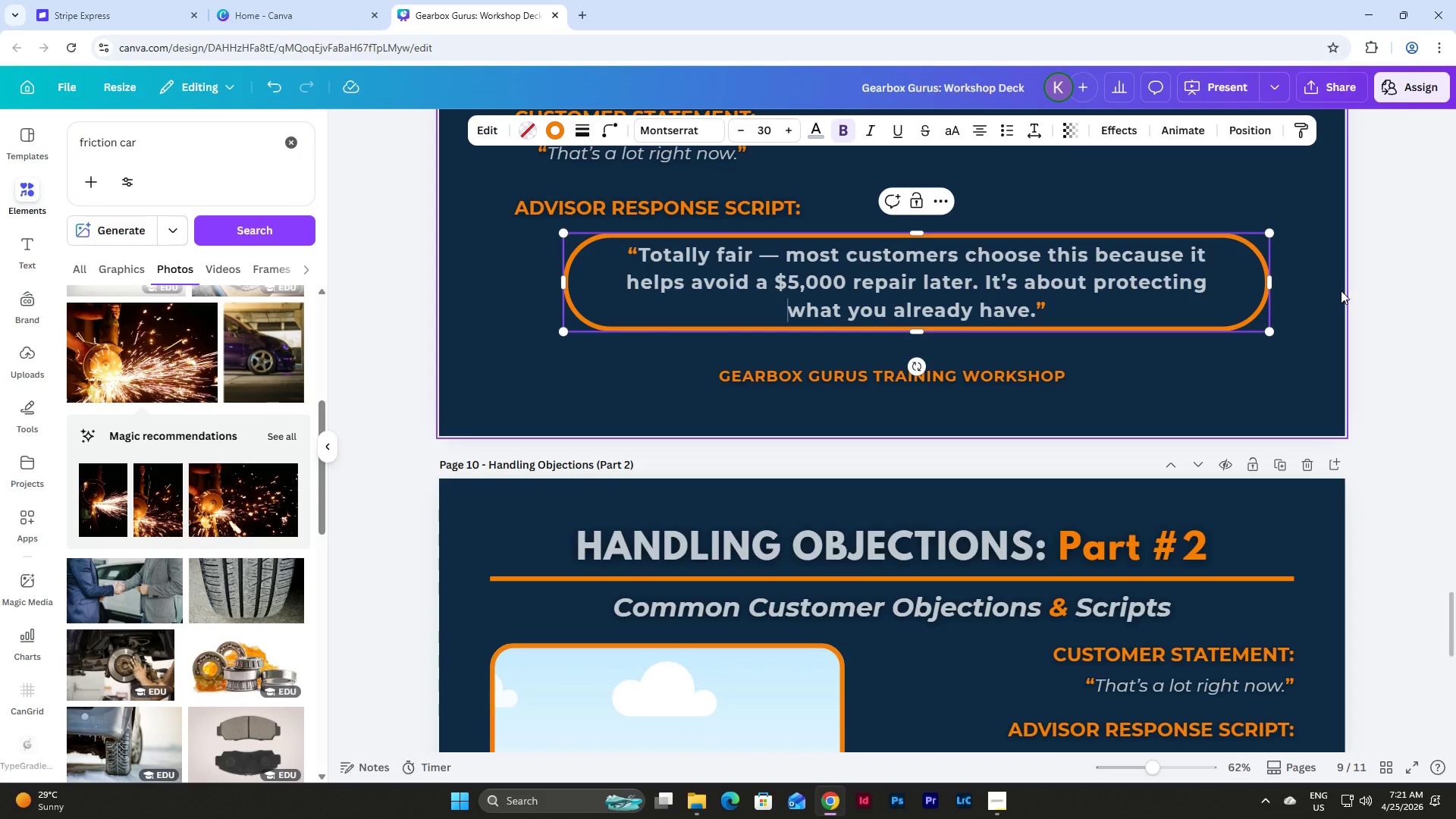 
left_click([1313, 294])
 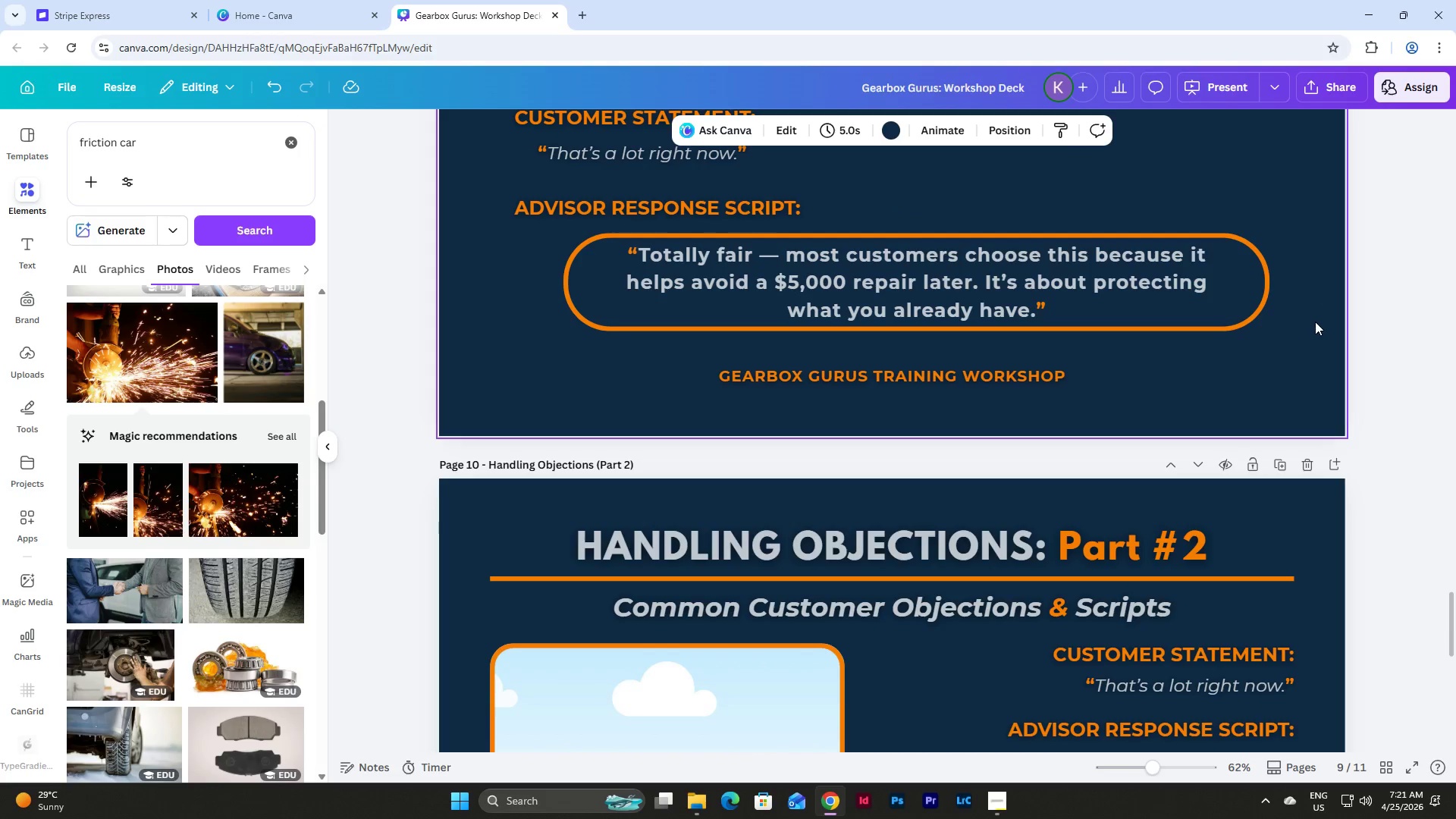 
scroll: coordinate [1317, 318], scroll_direction: down, amount: 3.0
 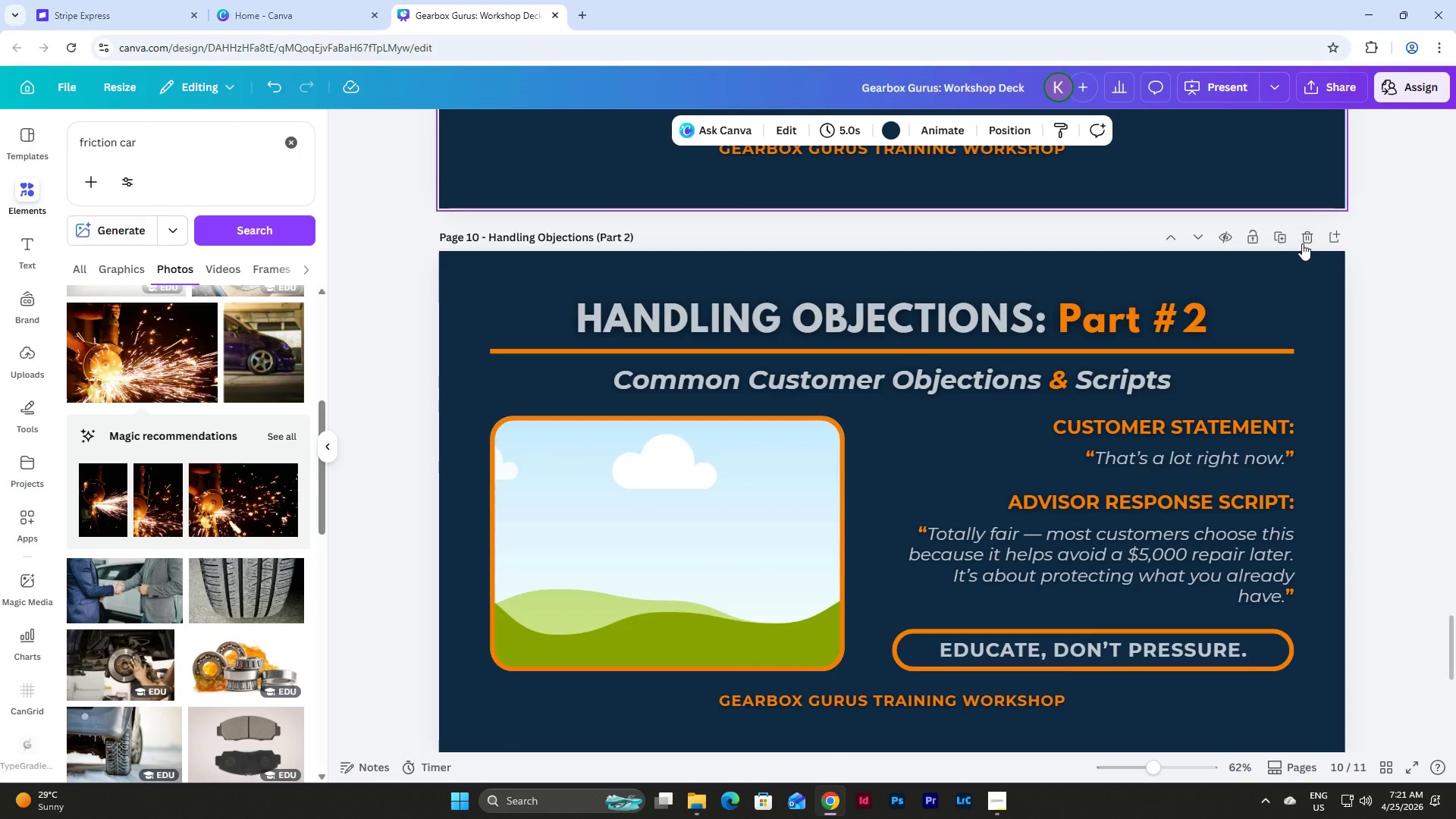 
left_click([1302, 238])
 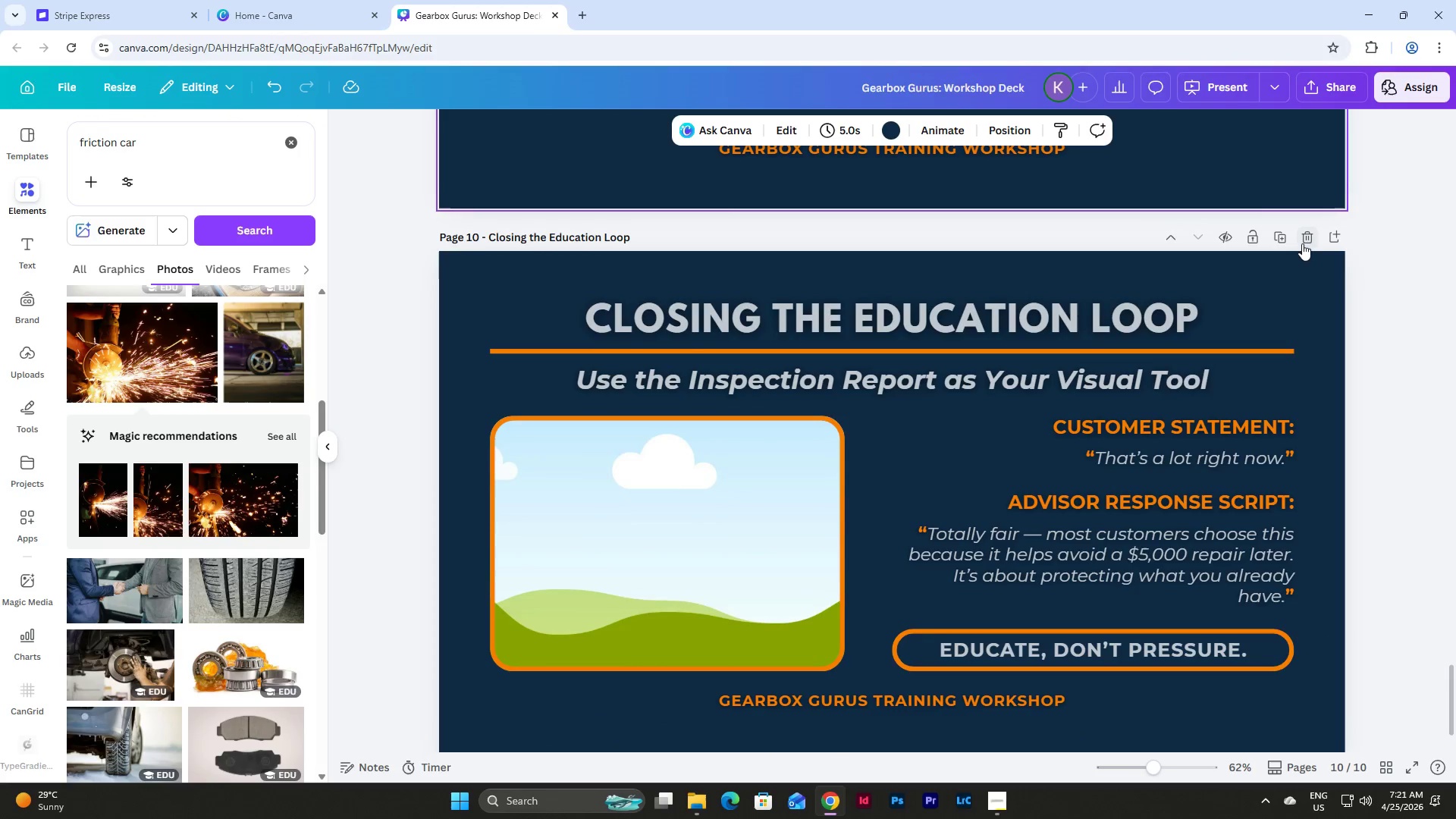 
scroll: coordinate [1302, 249], scroll_direction: up, amount: 4.0
 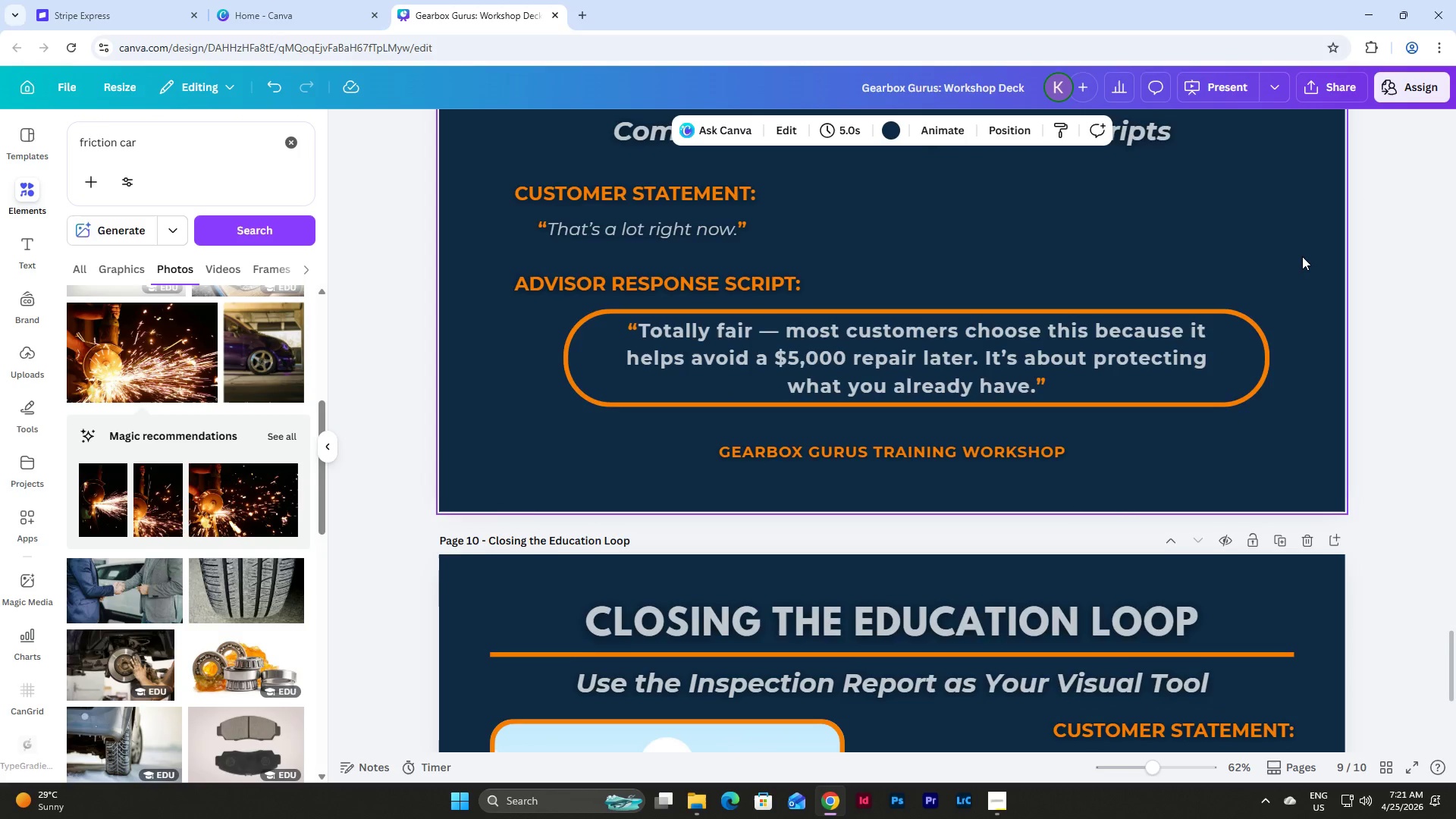 
scroll: coordinate [1302, 256], scroll_direction: down, amount: 5.0
 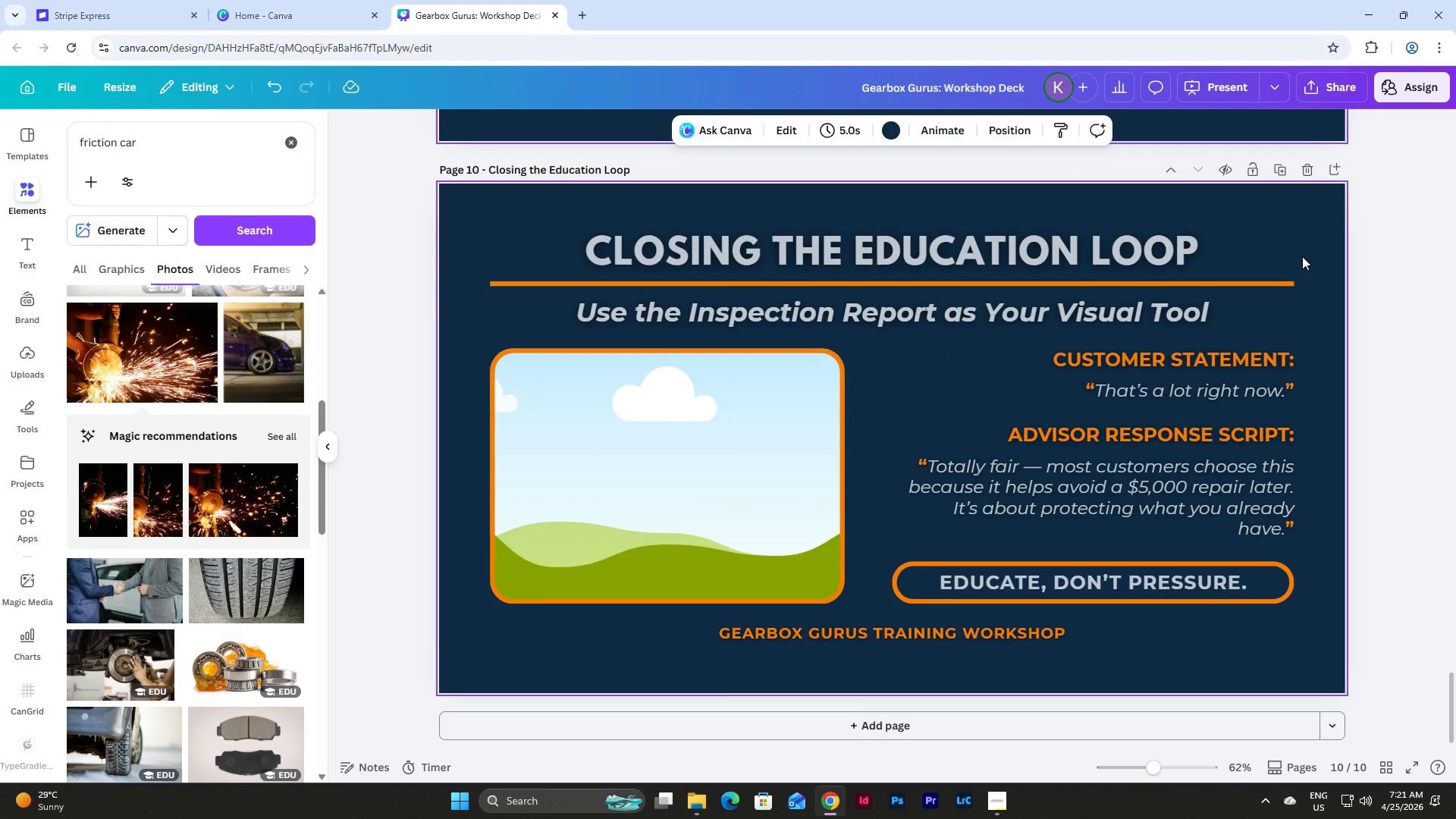 
scroll: coordinate [1302, 256], scroll_direction: up, amount: 7.0
 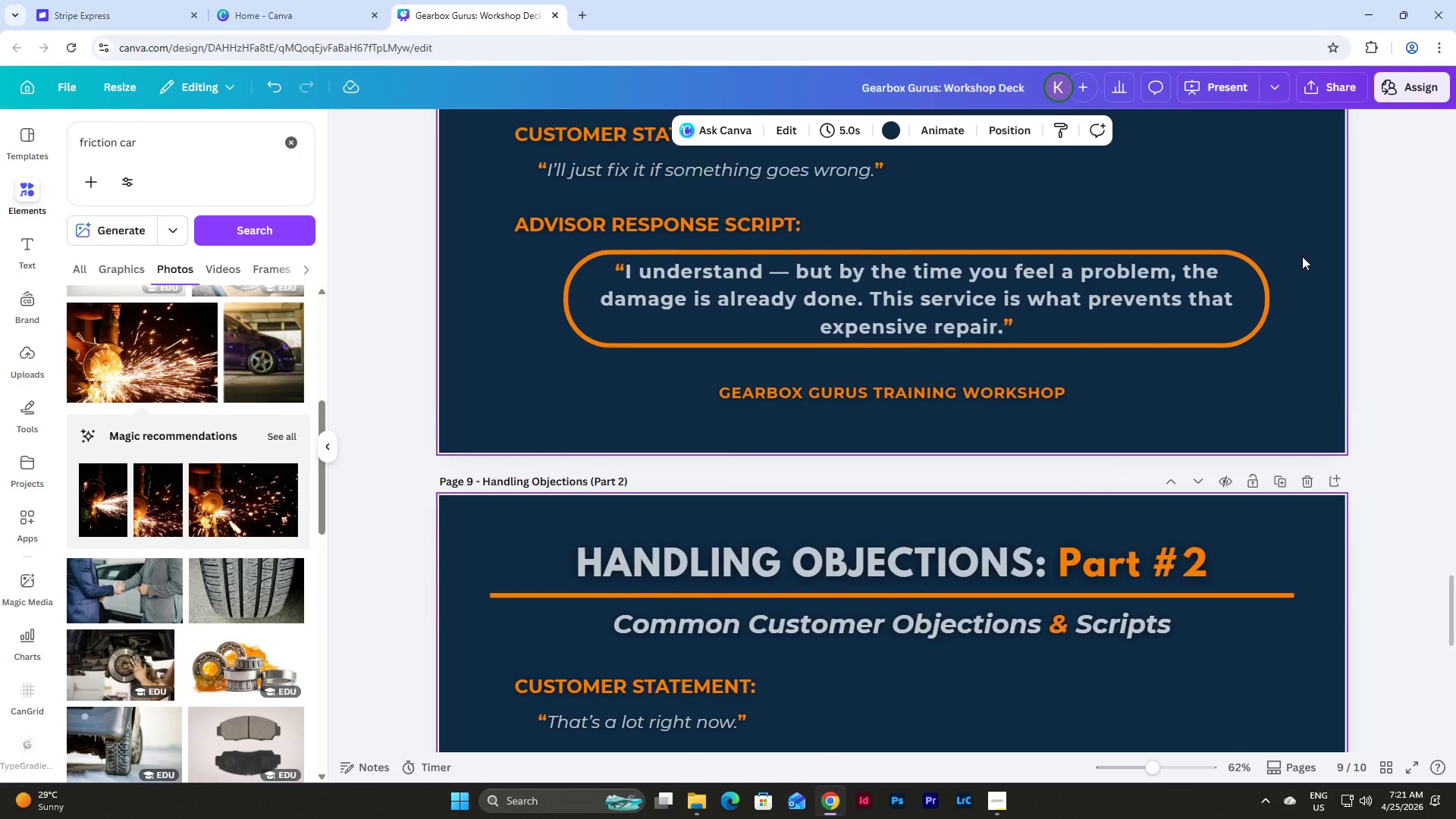 
scroll: coordinate [1302, 256], scroll_direction: down, amount: 5.0
 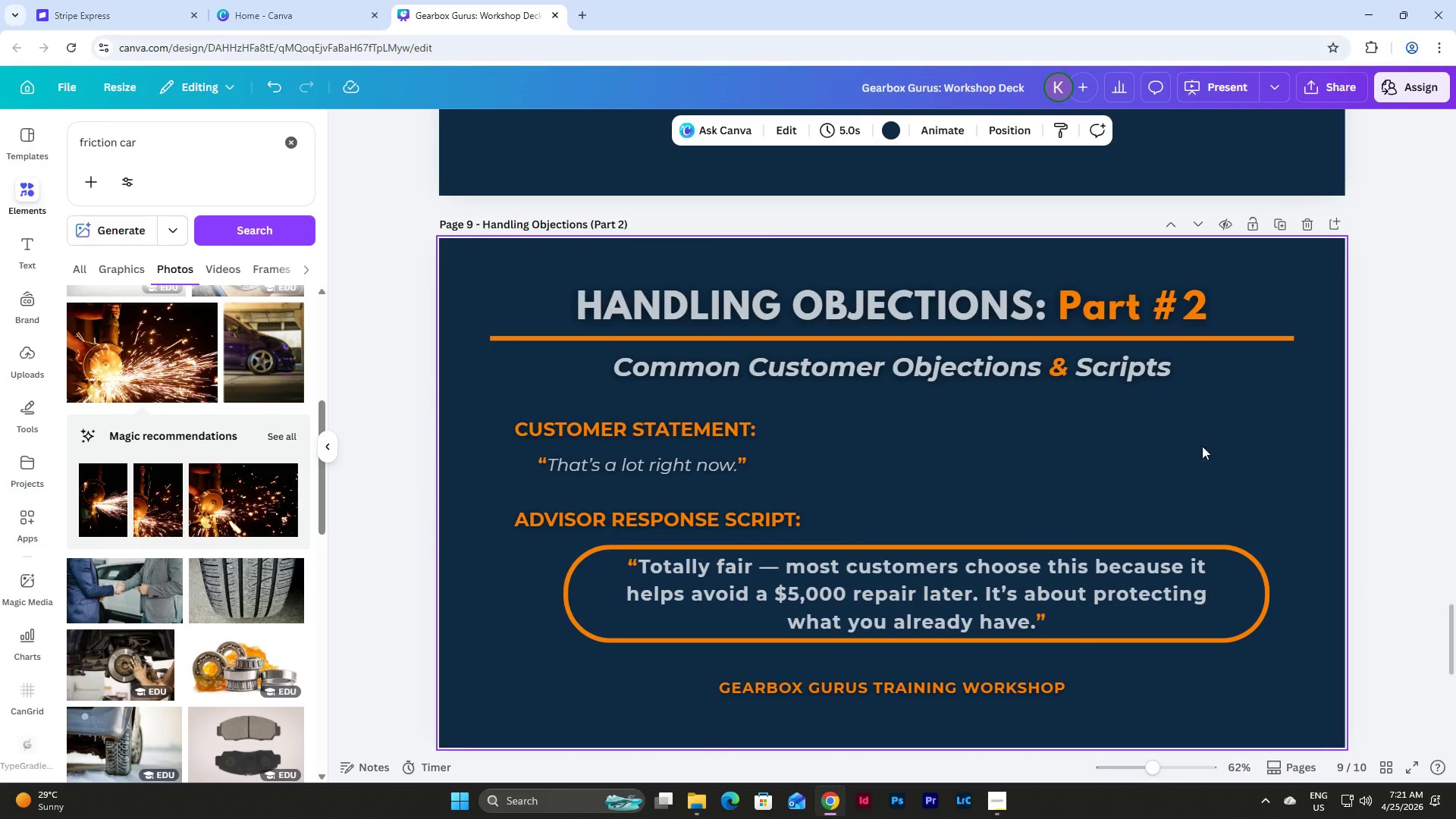 
wait(5.73)
 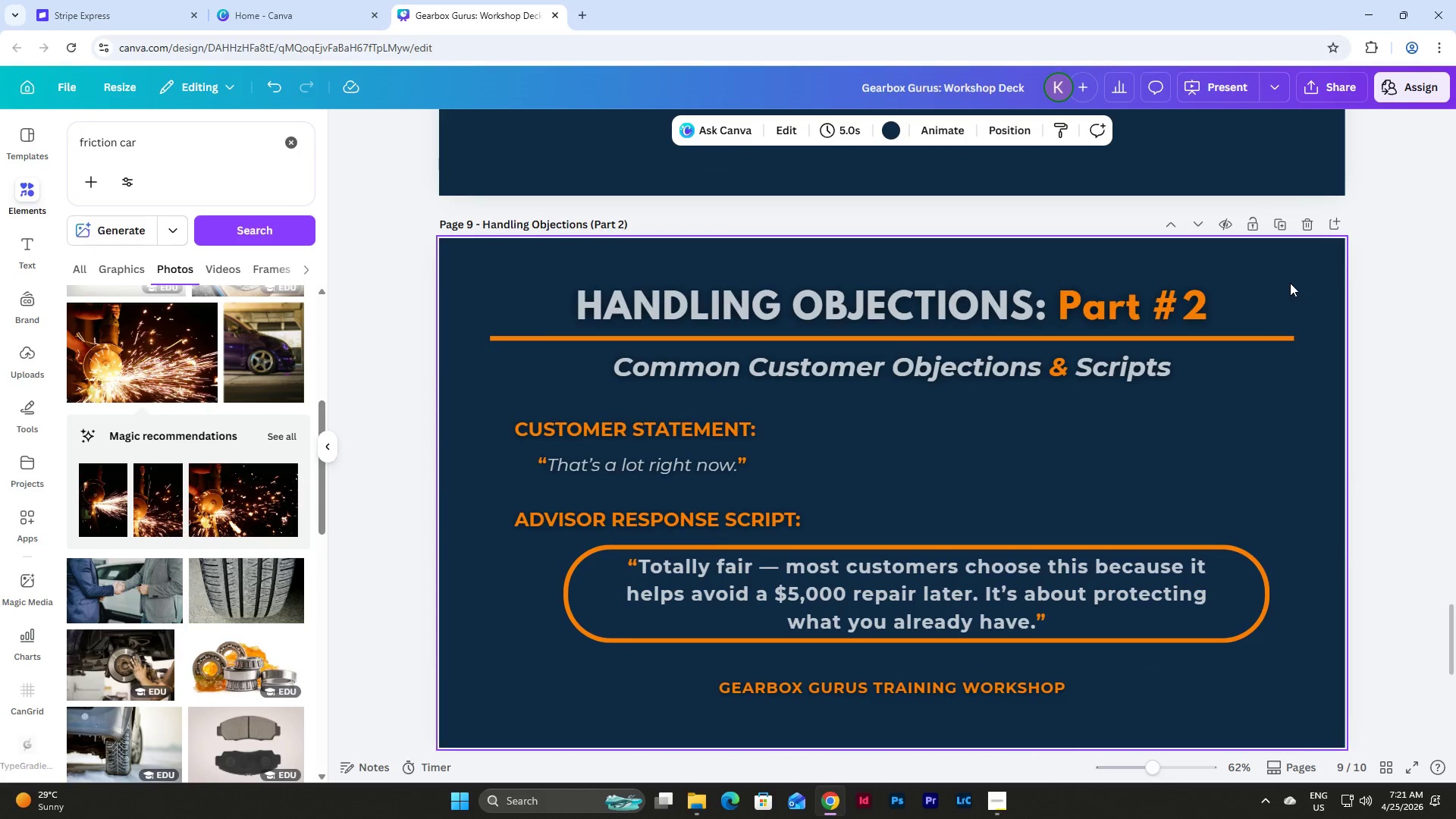 
scroll: coordinate [1182, 435], scroll_direction: down, amount: 2.0
 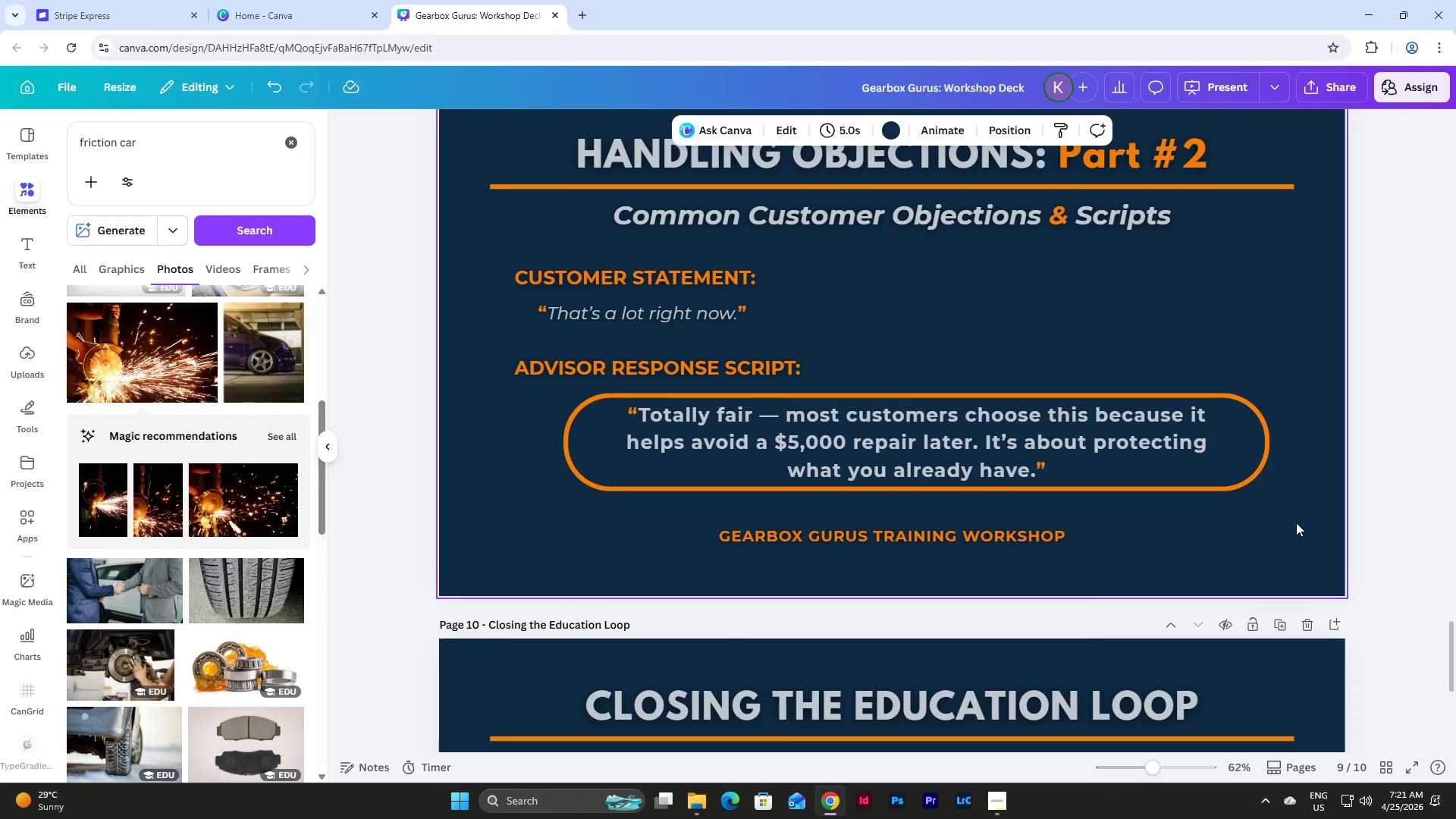 
scroll: coordinate [1294, 517], scroll_direction: up, amount: 6.0
 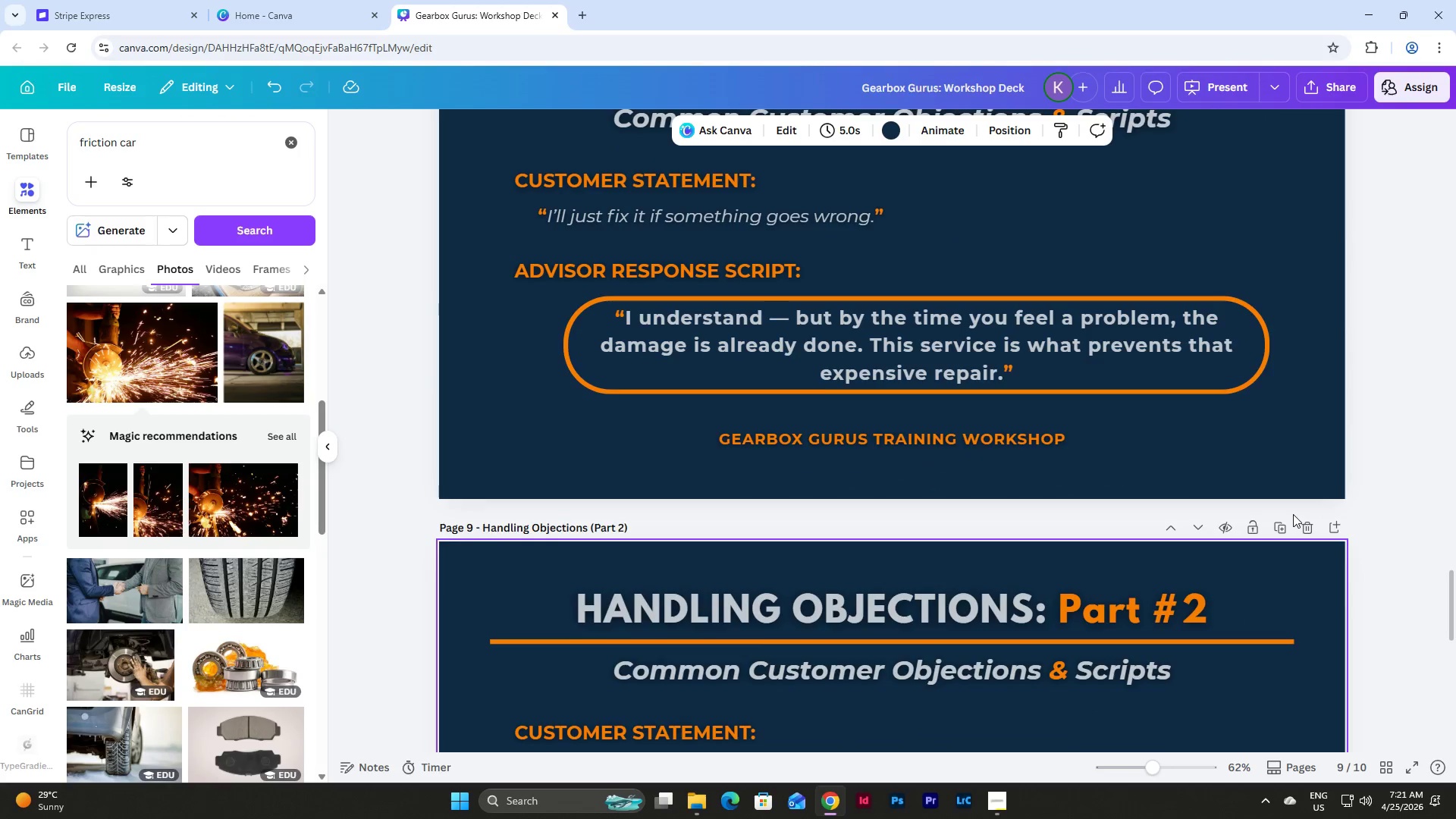 
scroll: coordinate [1293, 514], scroll_direction: down, amount: 5.0
 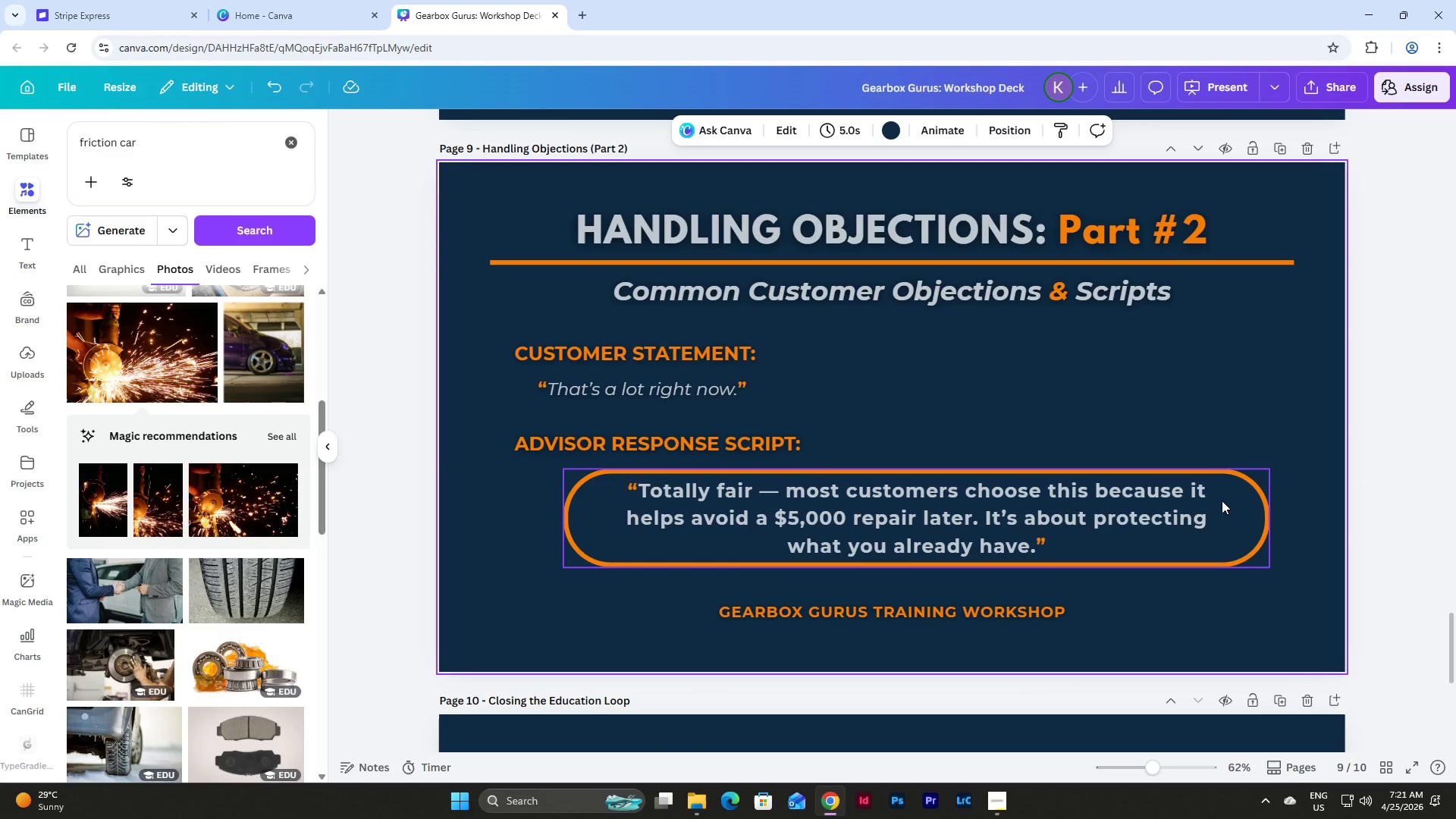 
left_click([1222, 500])
 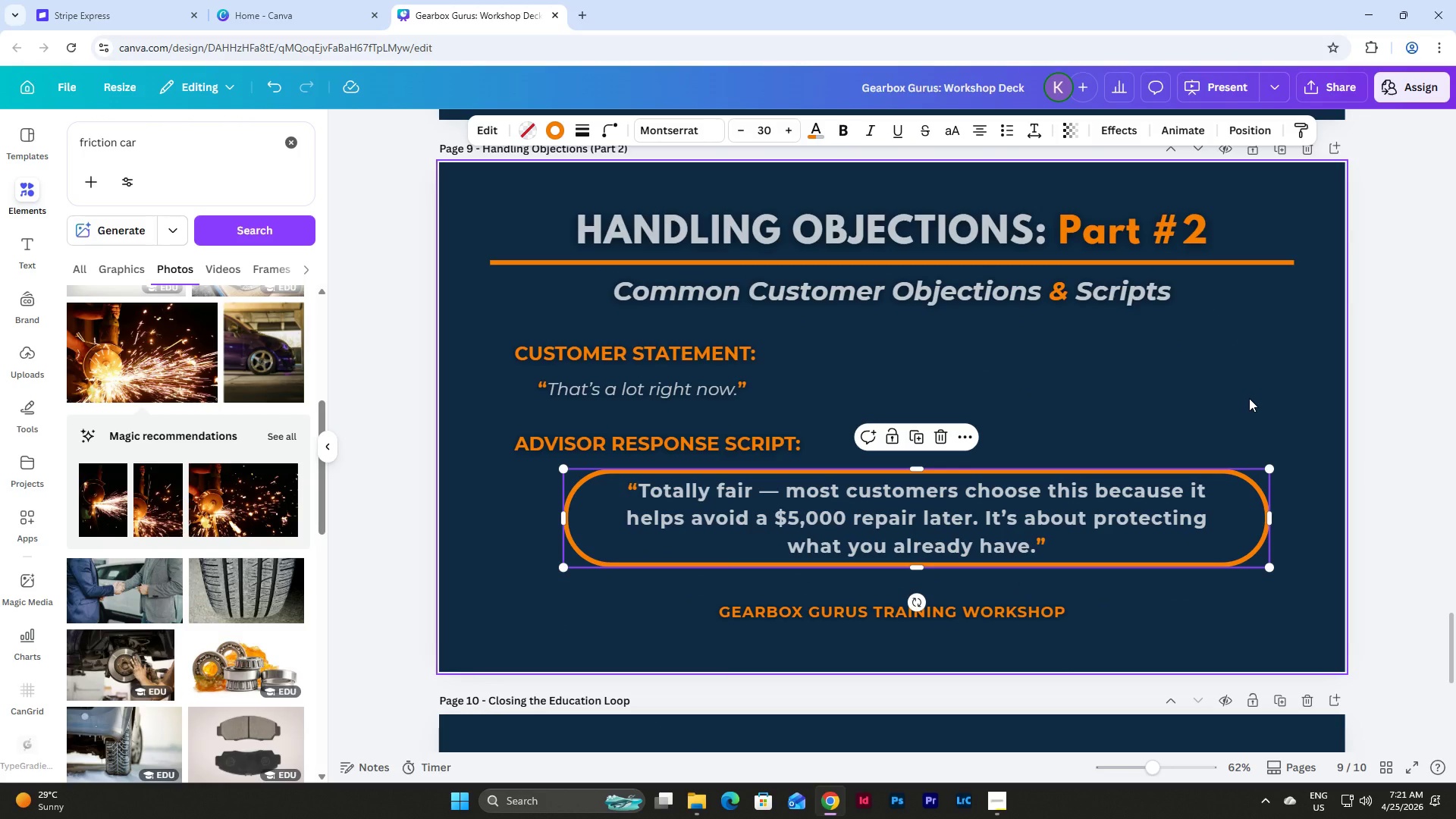 
left_click([1249, 398])
 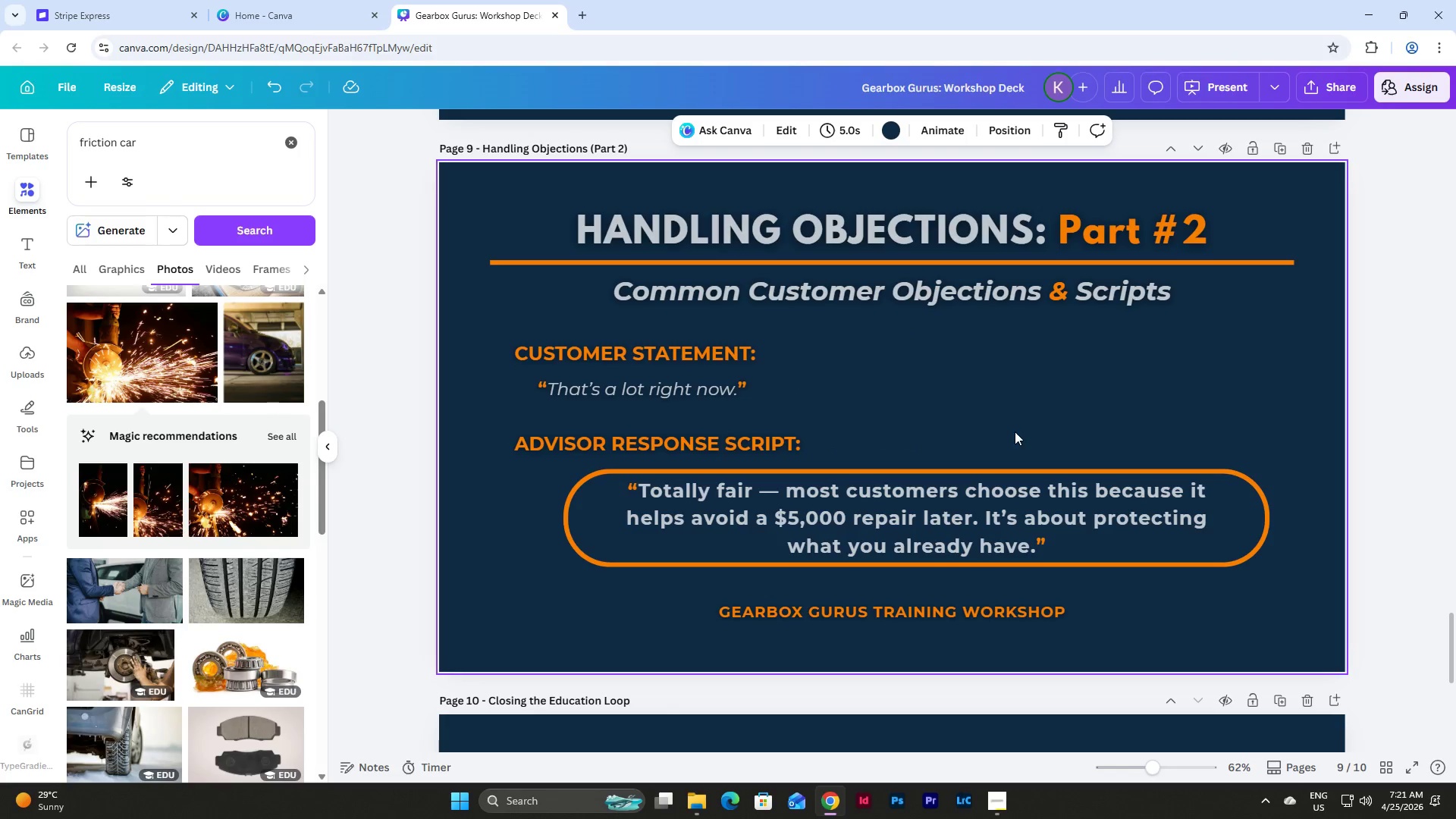 
wait(5.88)
 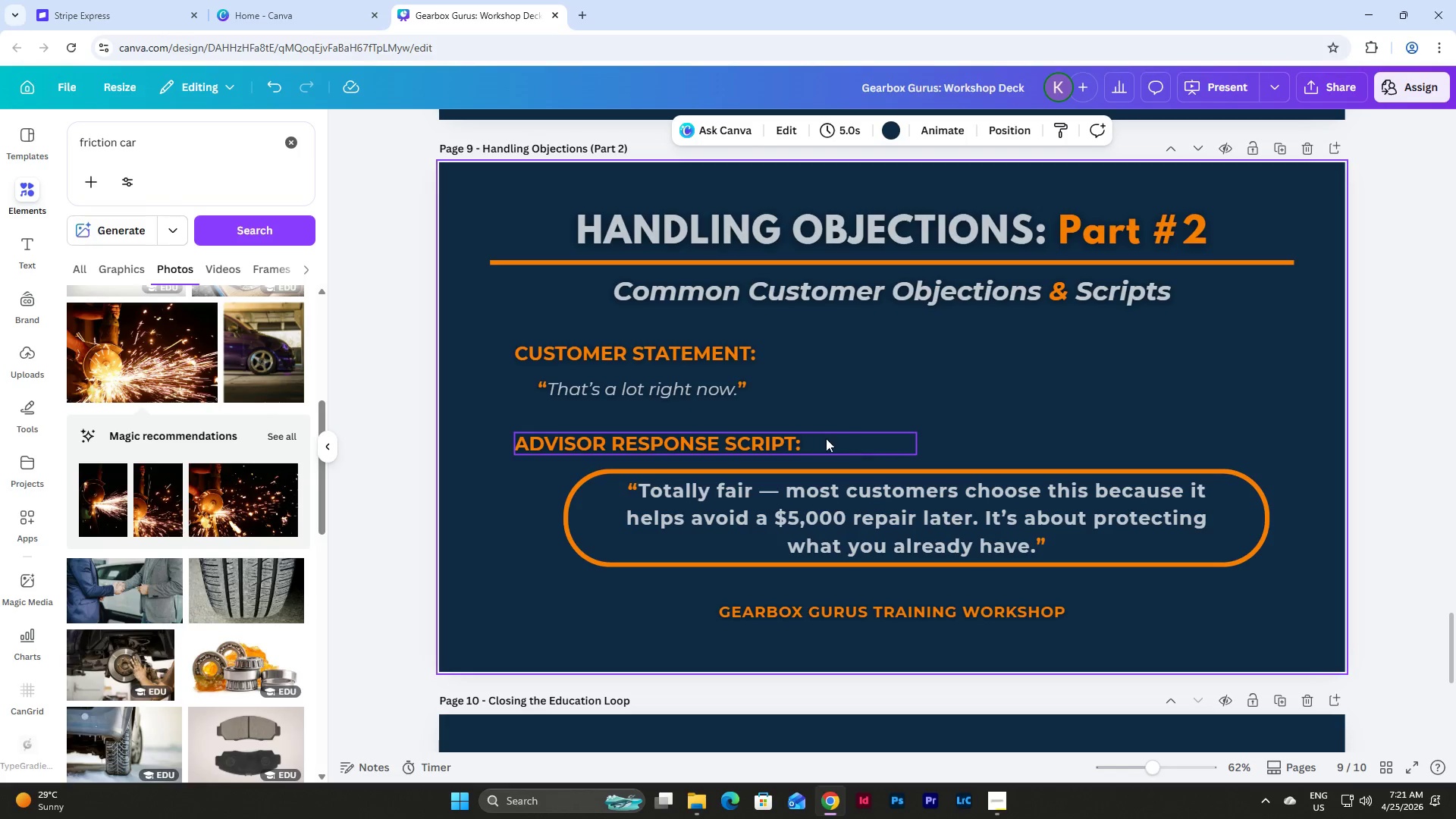 
scroll: coordinate [1194, 461], scroll_direction: up, amount: 5.0
 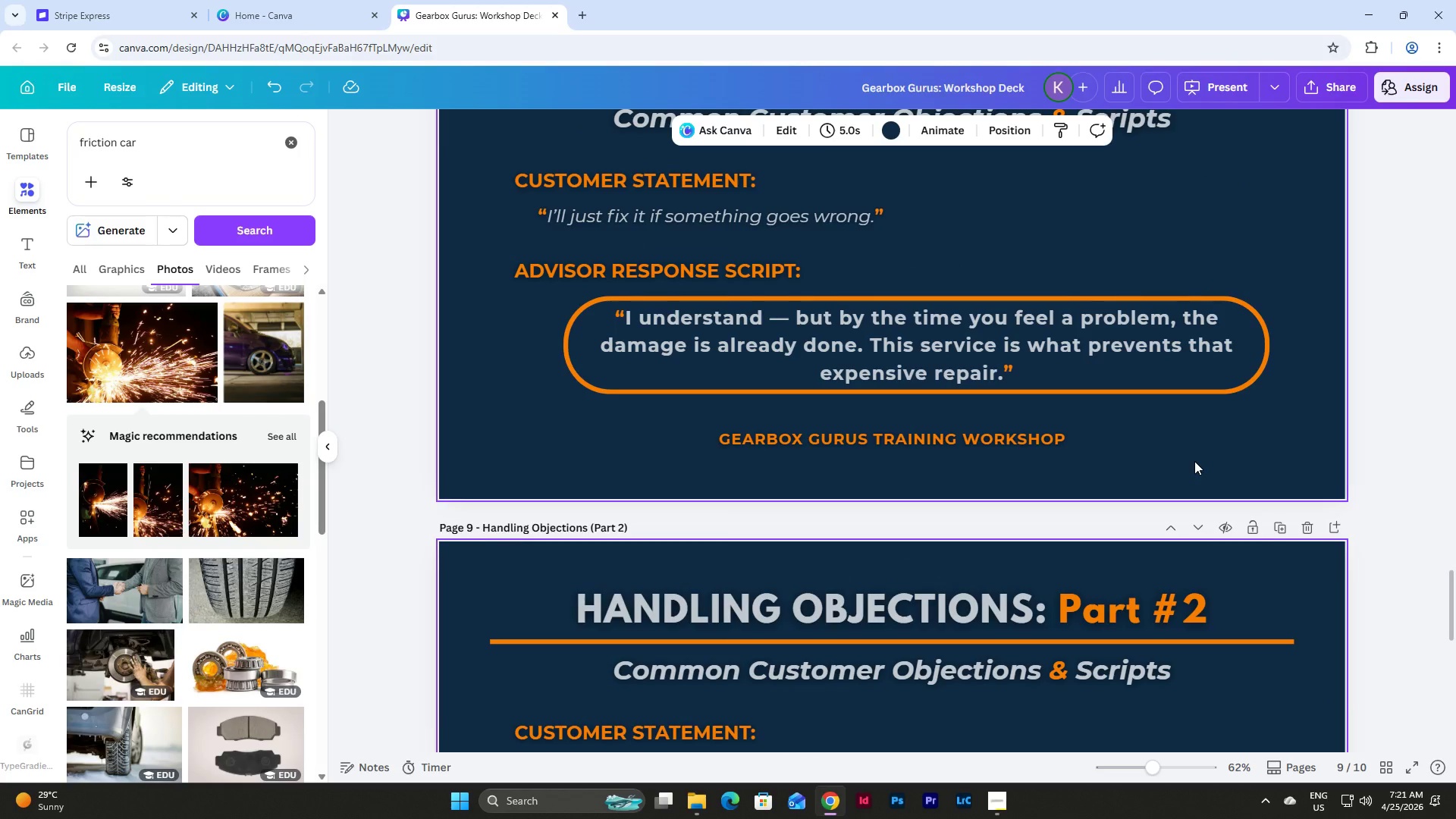 
scroll: coordinate [1194, 461], scroll_direction: down, amount: 5.0
 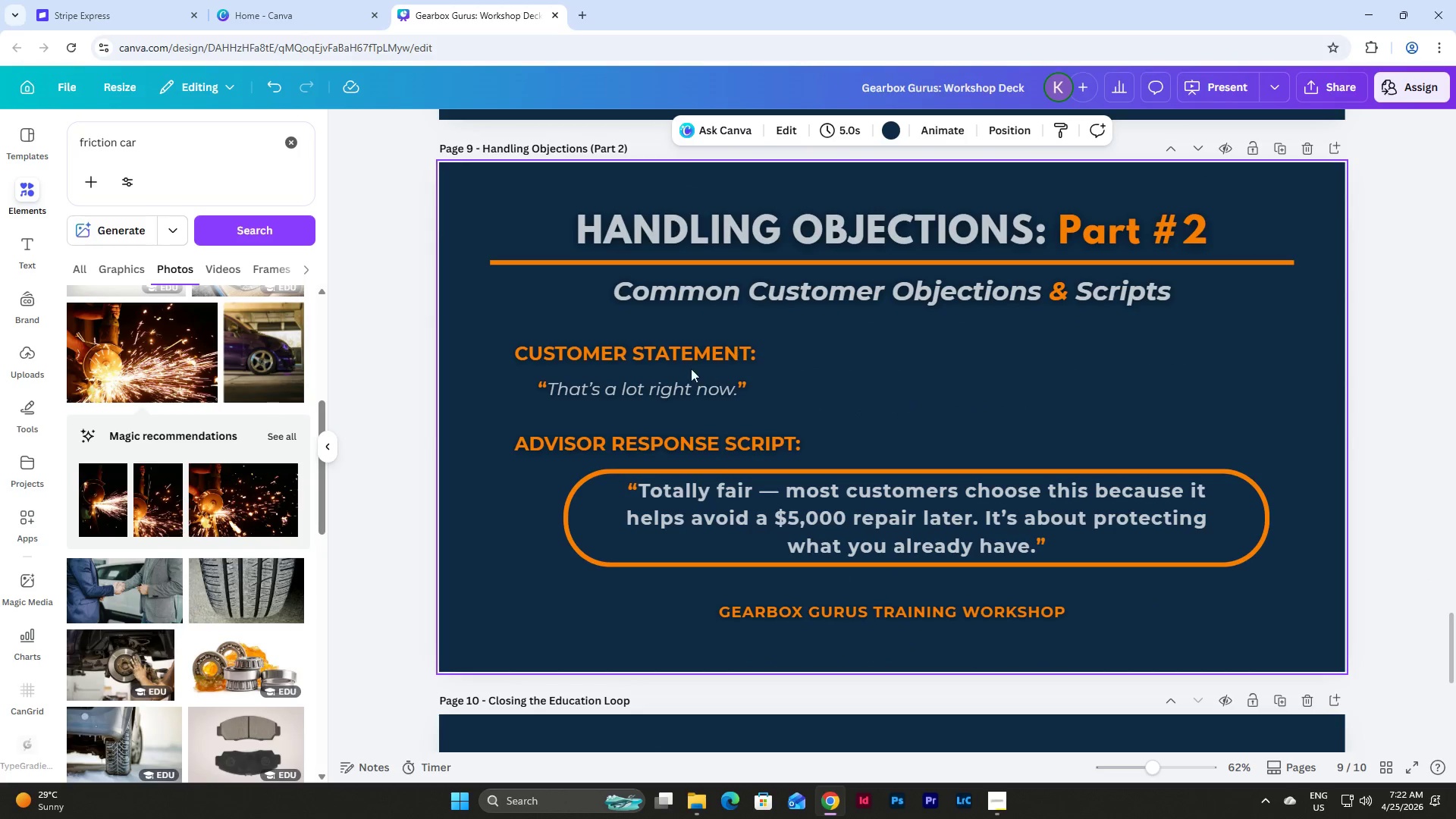 
left_click_drag(start_coordinate=[504, 337], to_coordinate=[965, 562])
 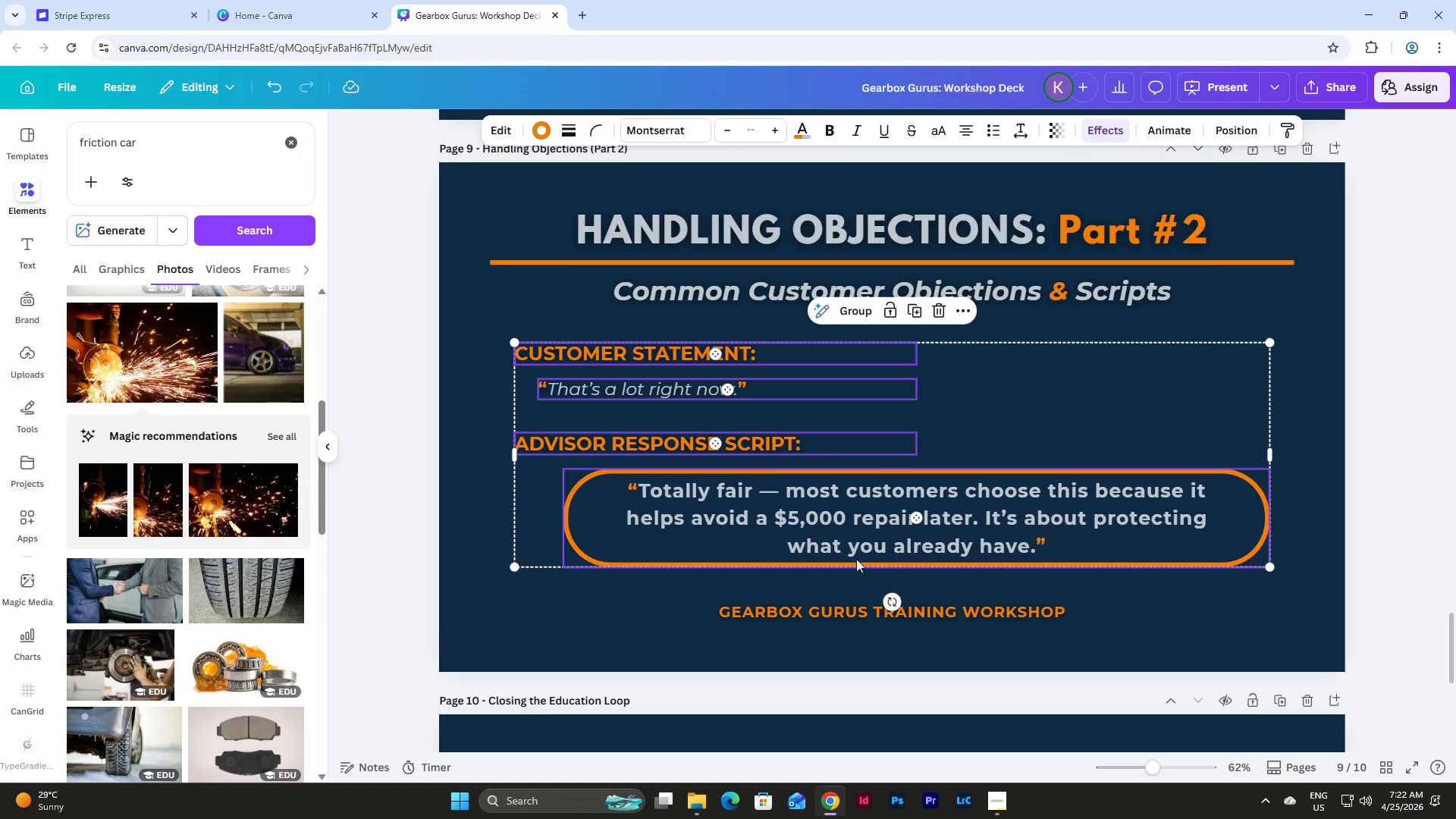 
wait(7.97)
 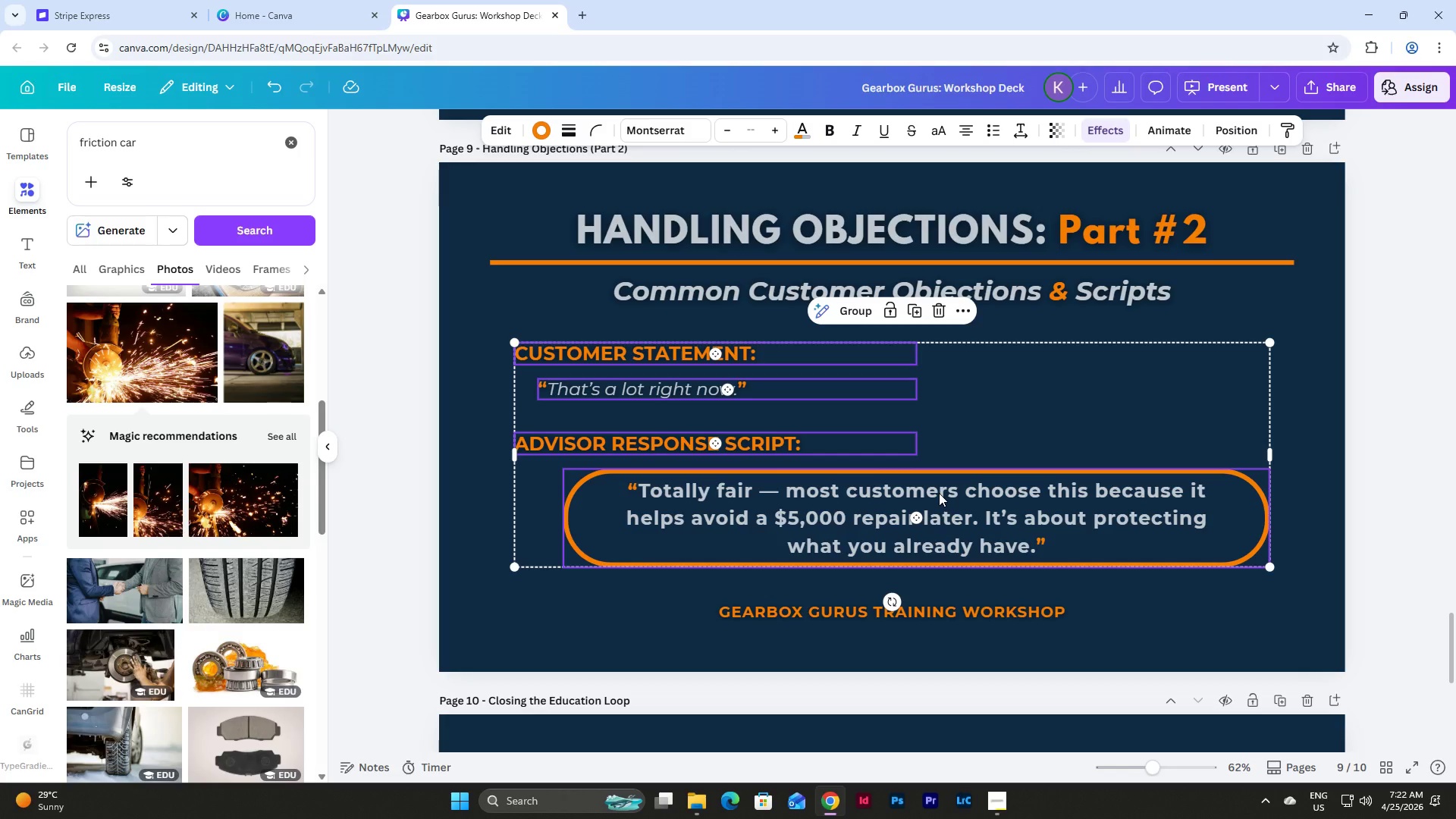 
left_click([447, 494])
 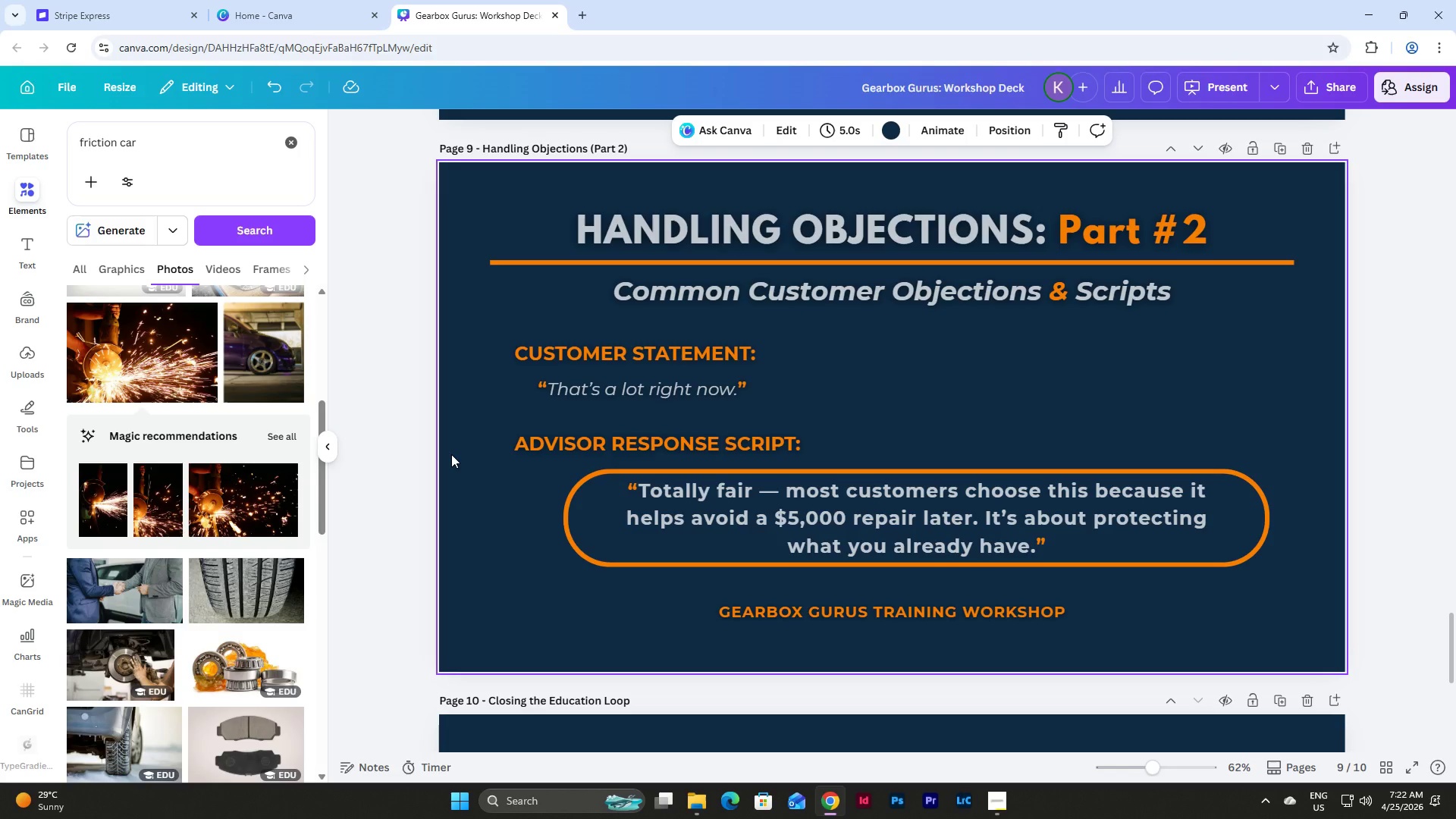 
wait(15.16)
 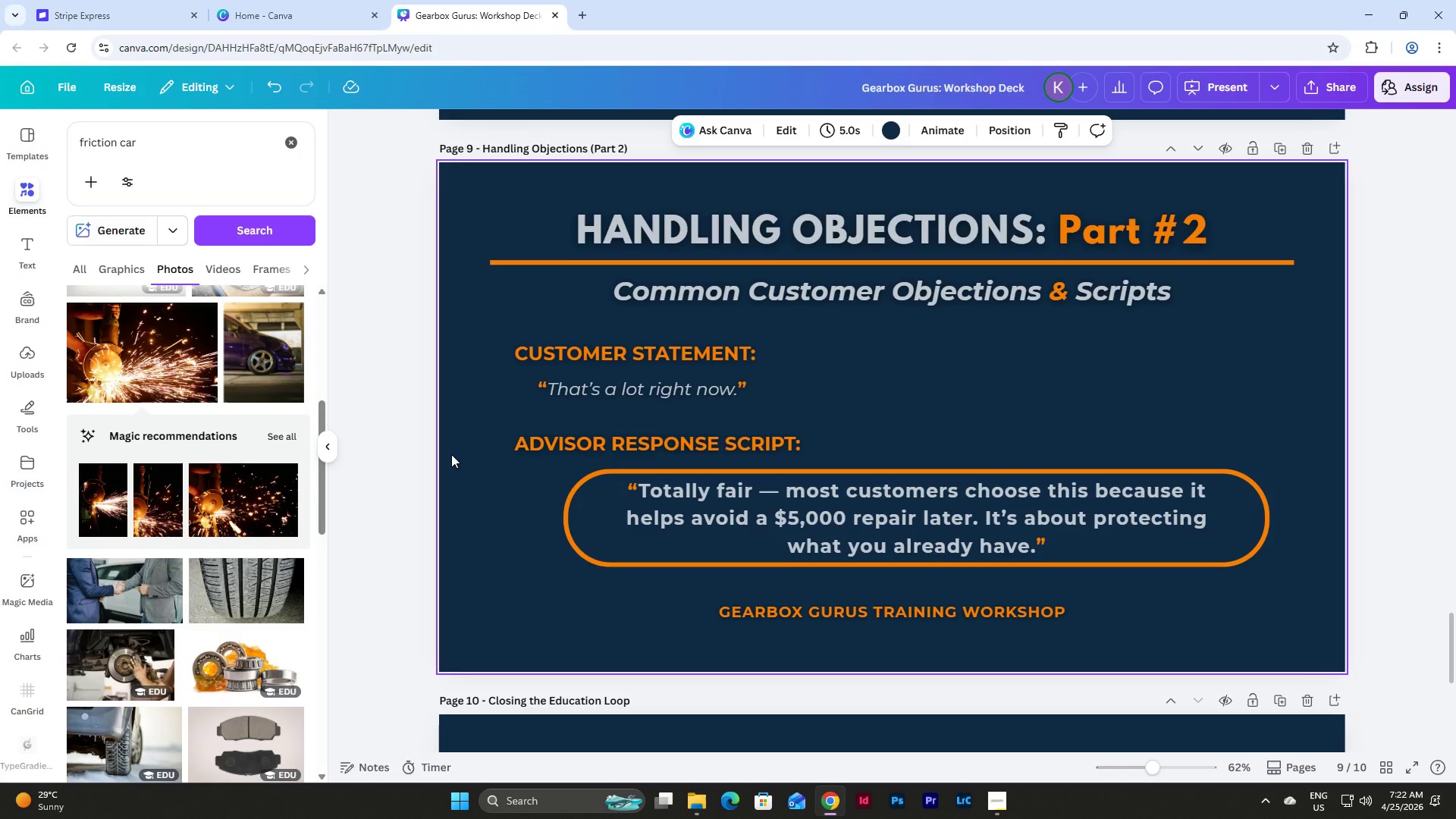 
scroll: coordinate [714, 525], scroll_direction: down, amount: 9.0
 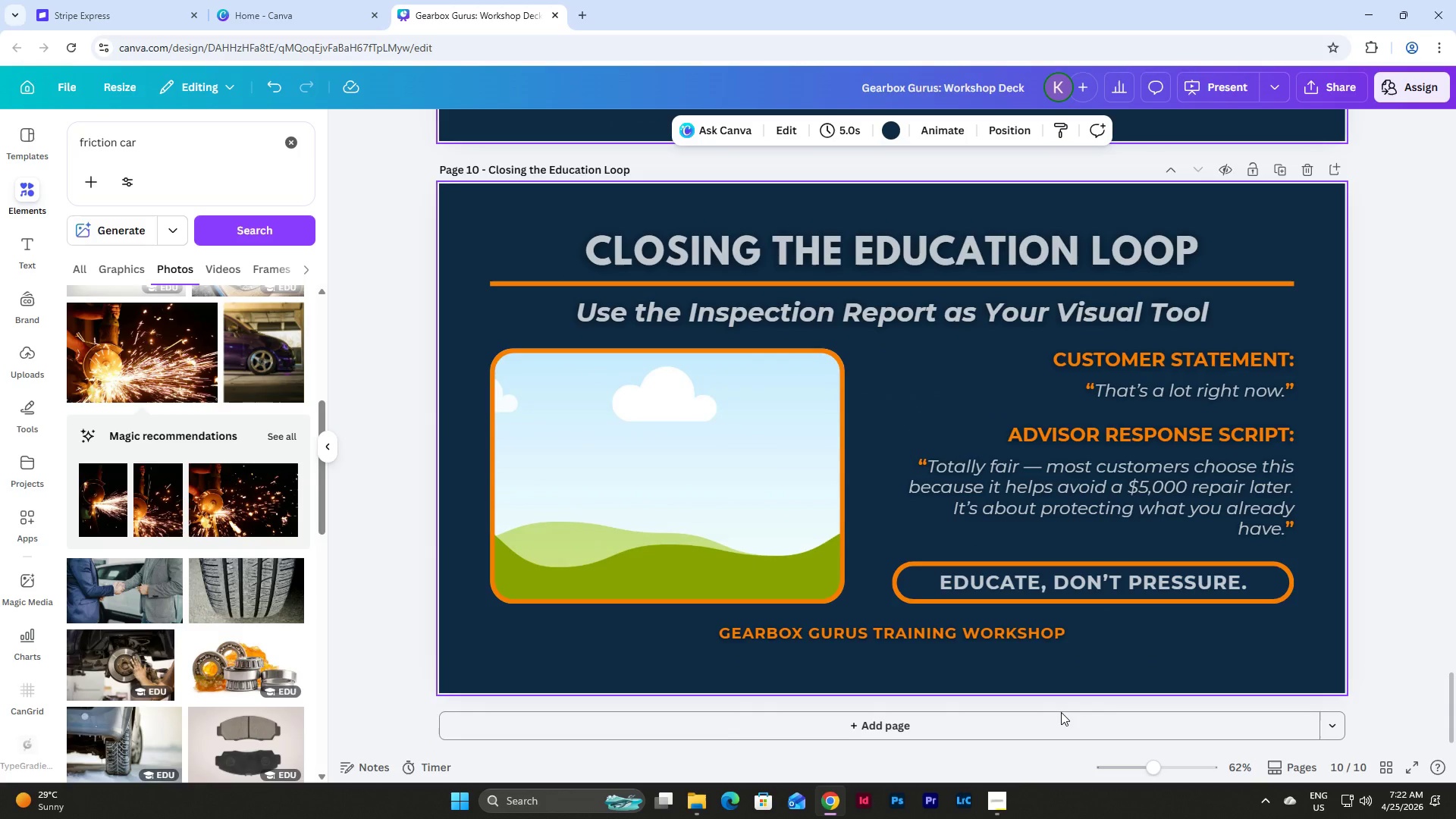 
left_click([1003, 799])